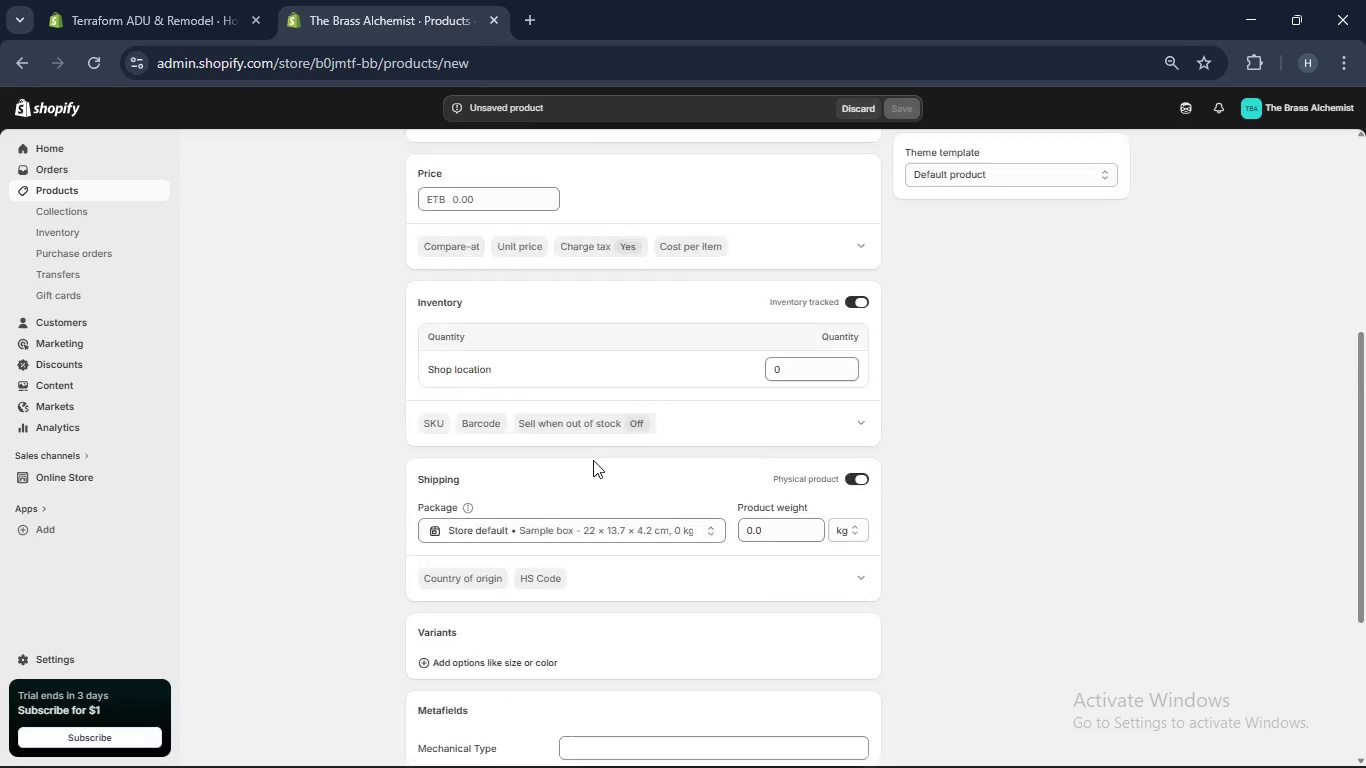 
scroll: coordinate [589, 450], scroll_direction: up, amount: 15.0
 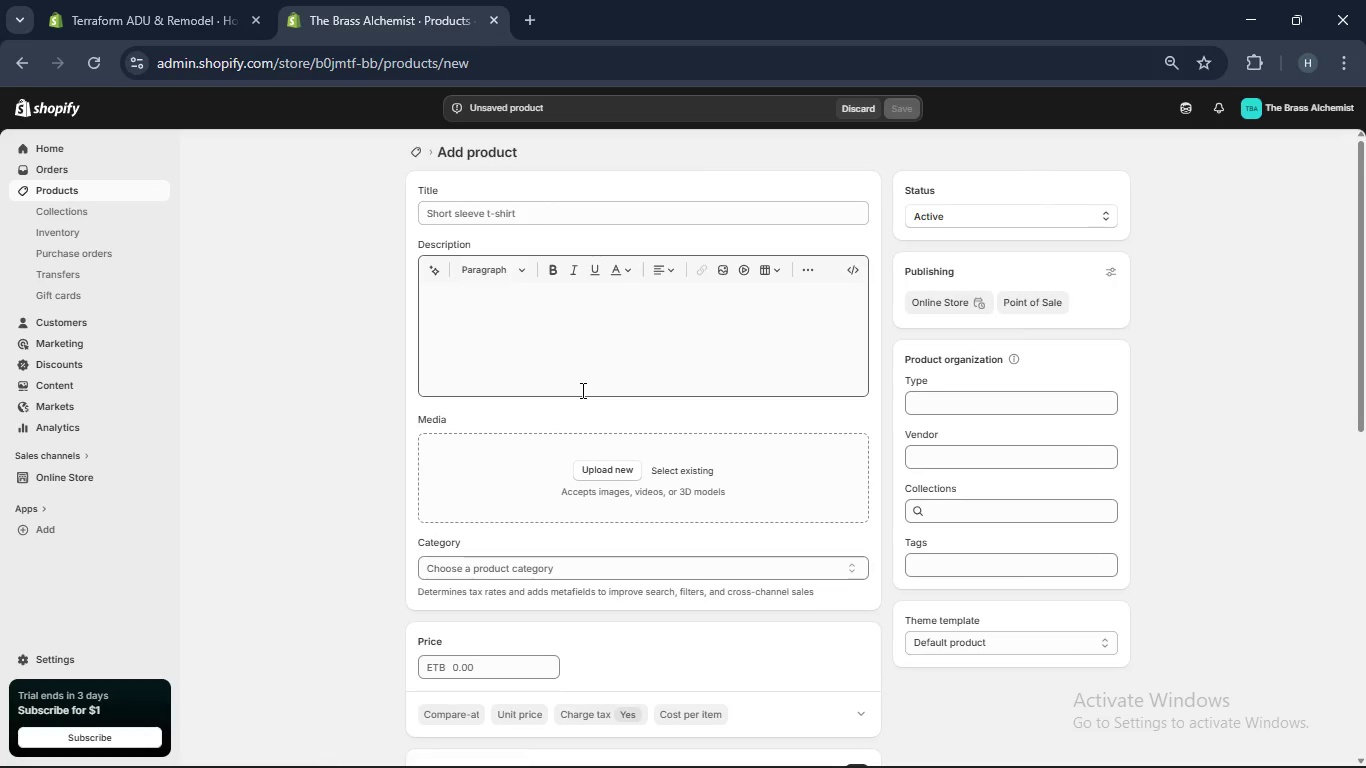 
wait(14.75)
 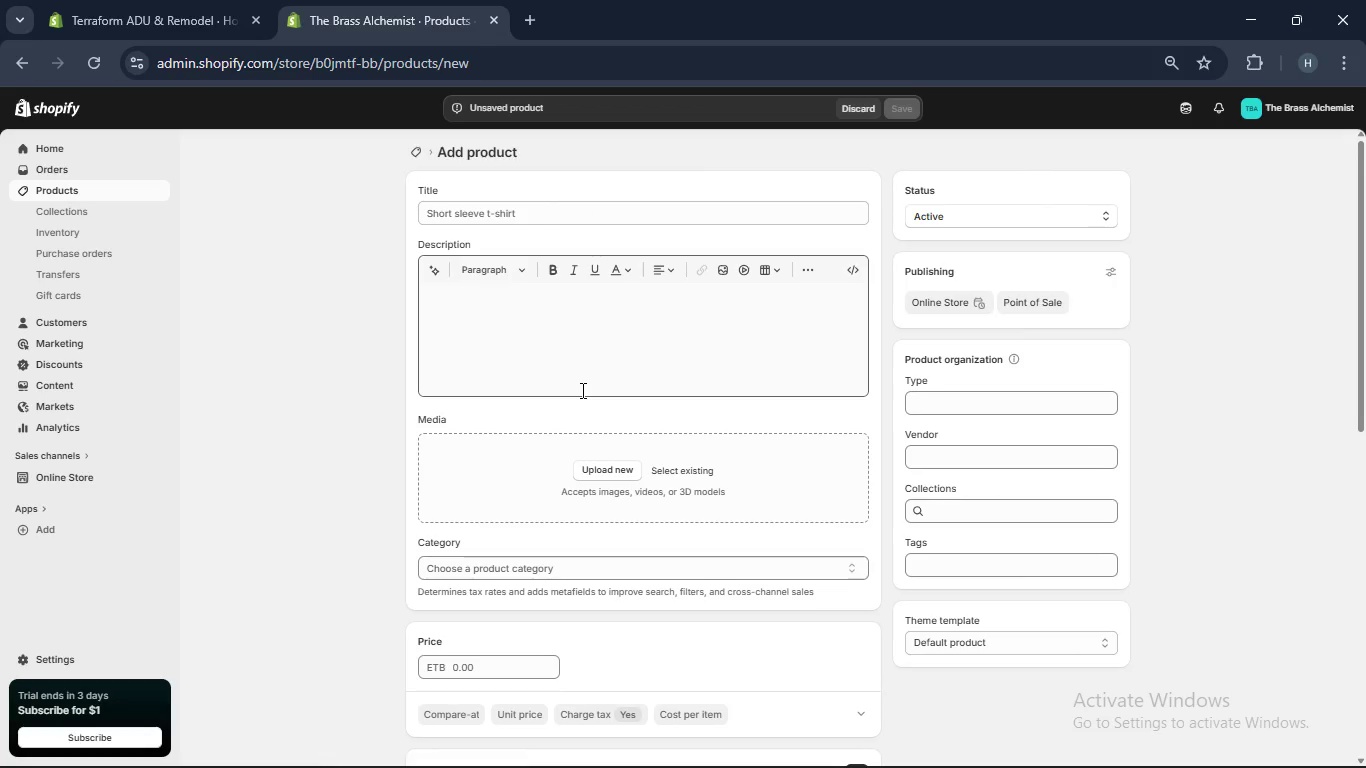 
left_click([556, 209])
 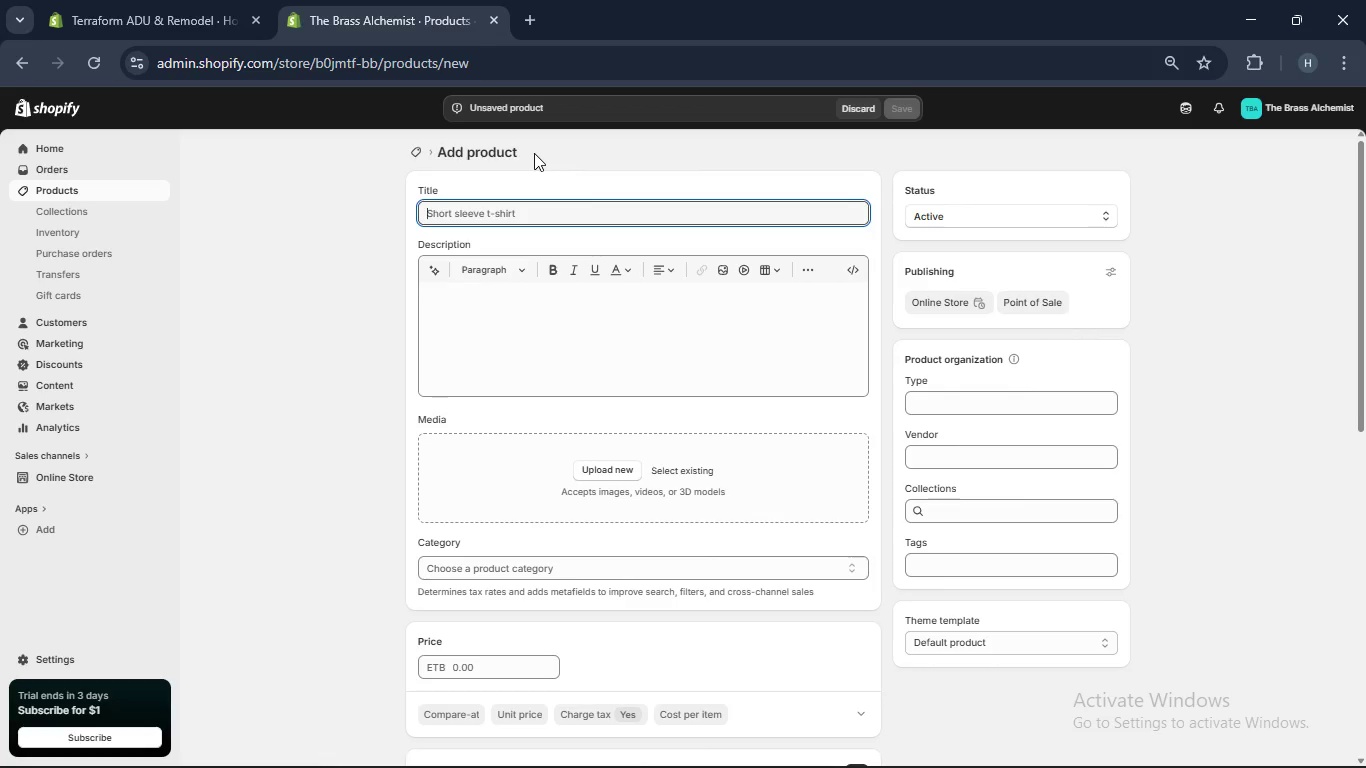 
type(Vintage Mechanical Desk GEar)
key(Backspace)
key(Backspace)
key(Backspace)
type(ear - Brass Core)
 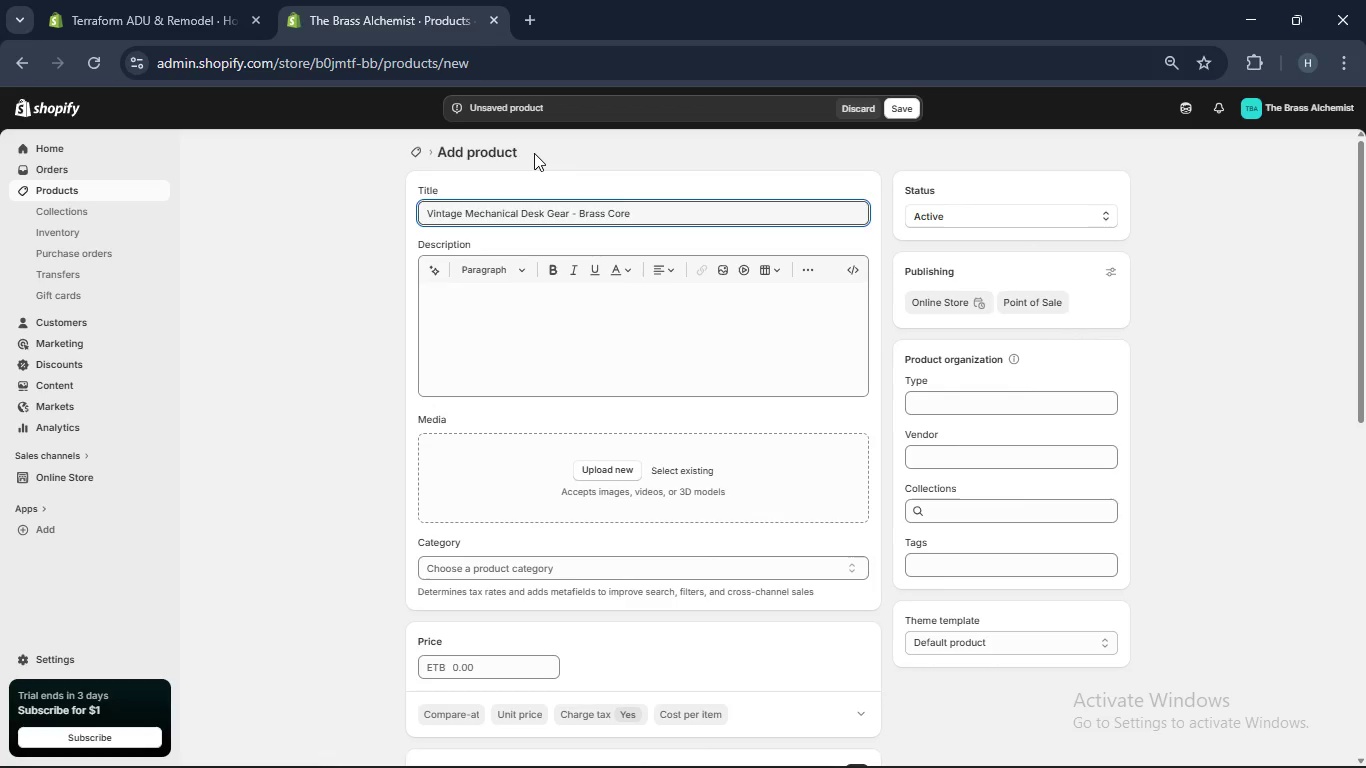 
key(Control+A)
 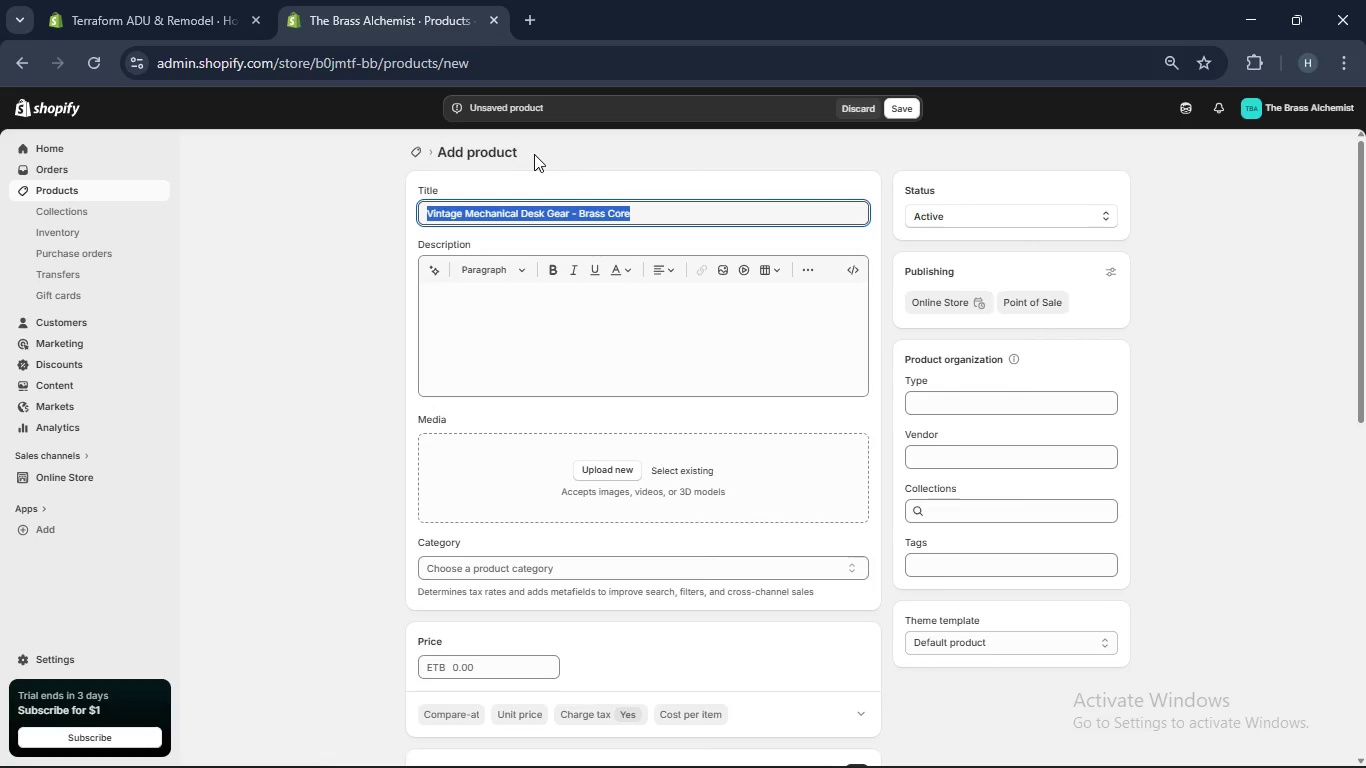 
key(Control+C)
 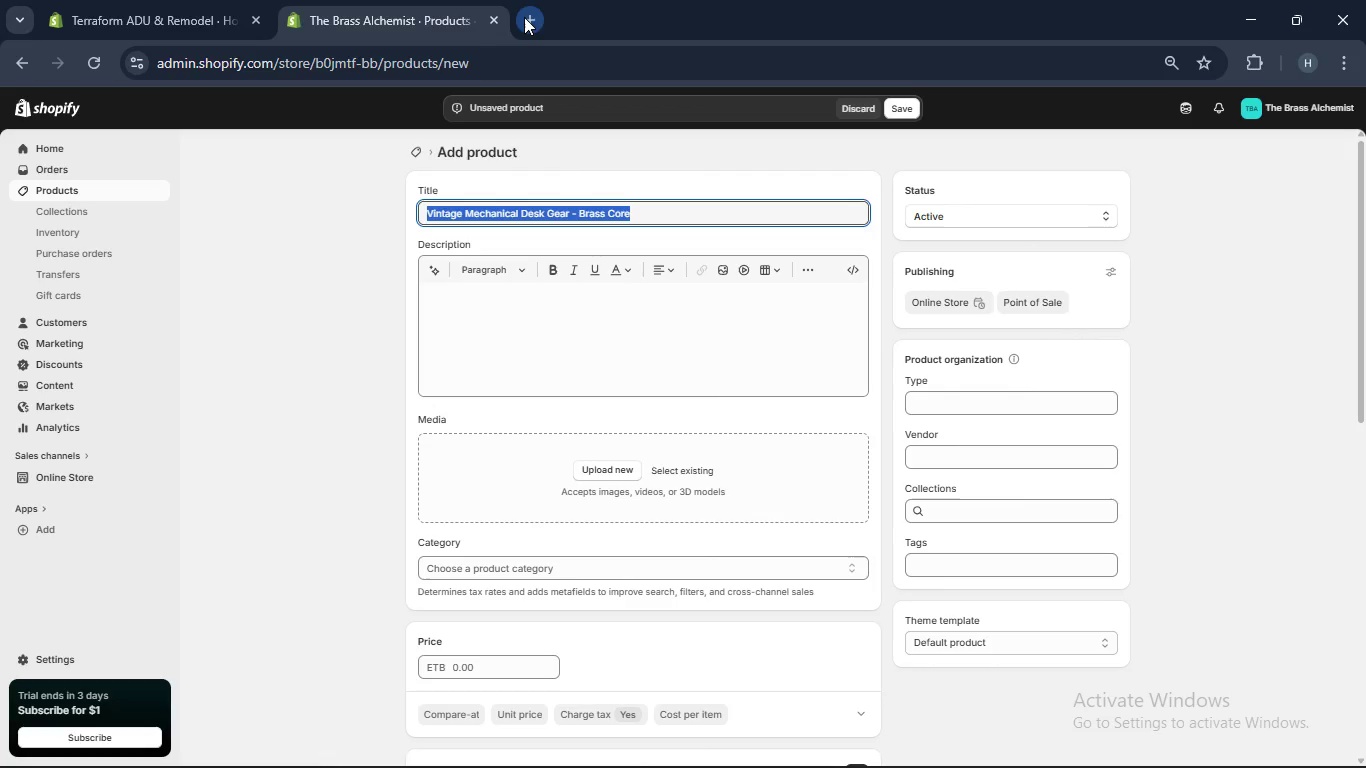 
left_click([524, 17])
 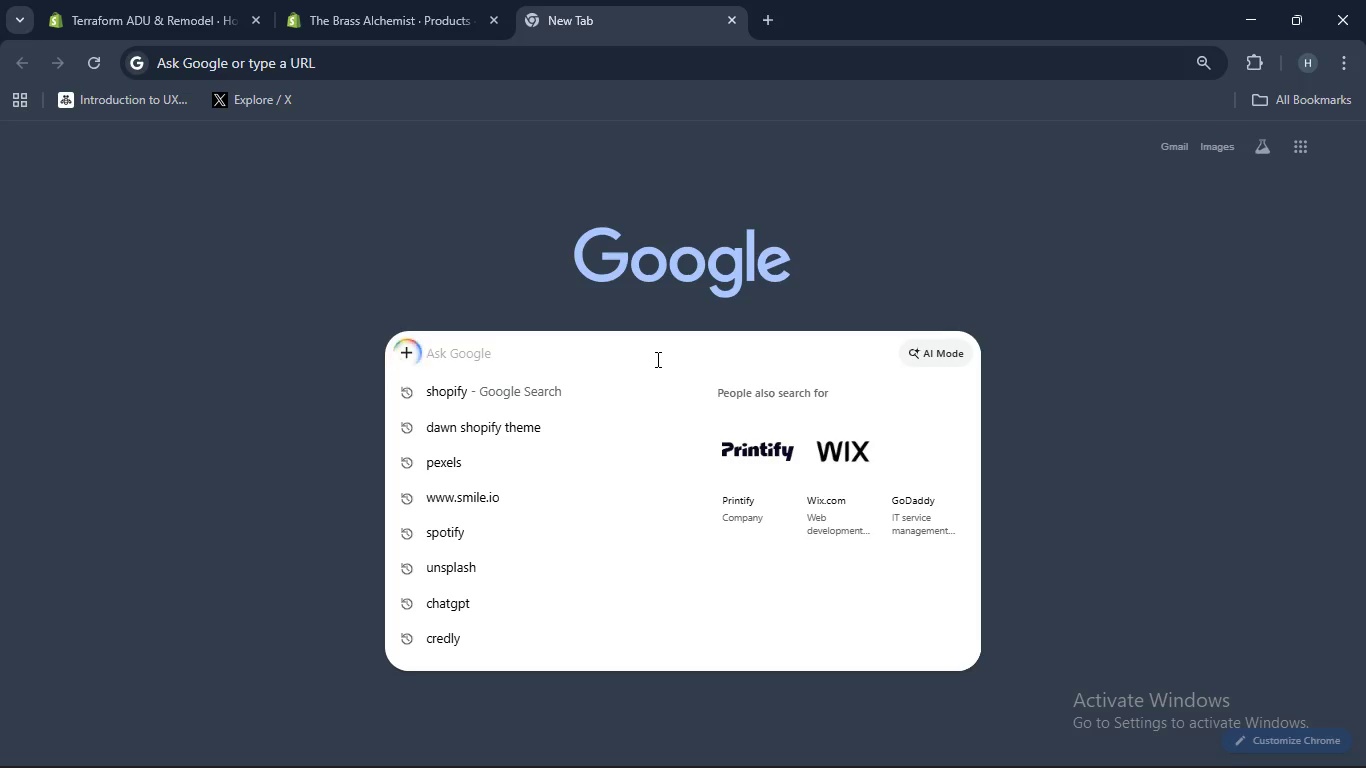 
type(pexels)
 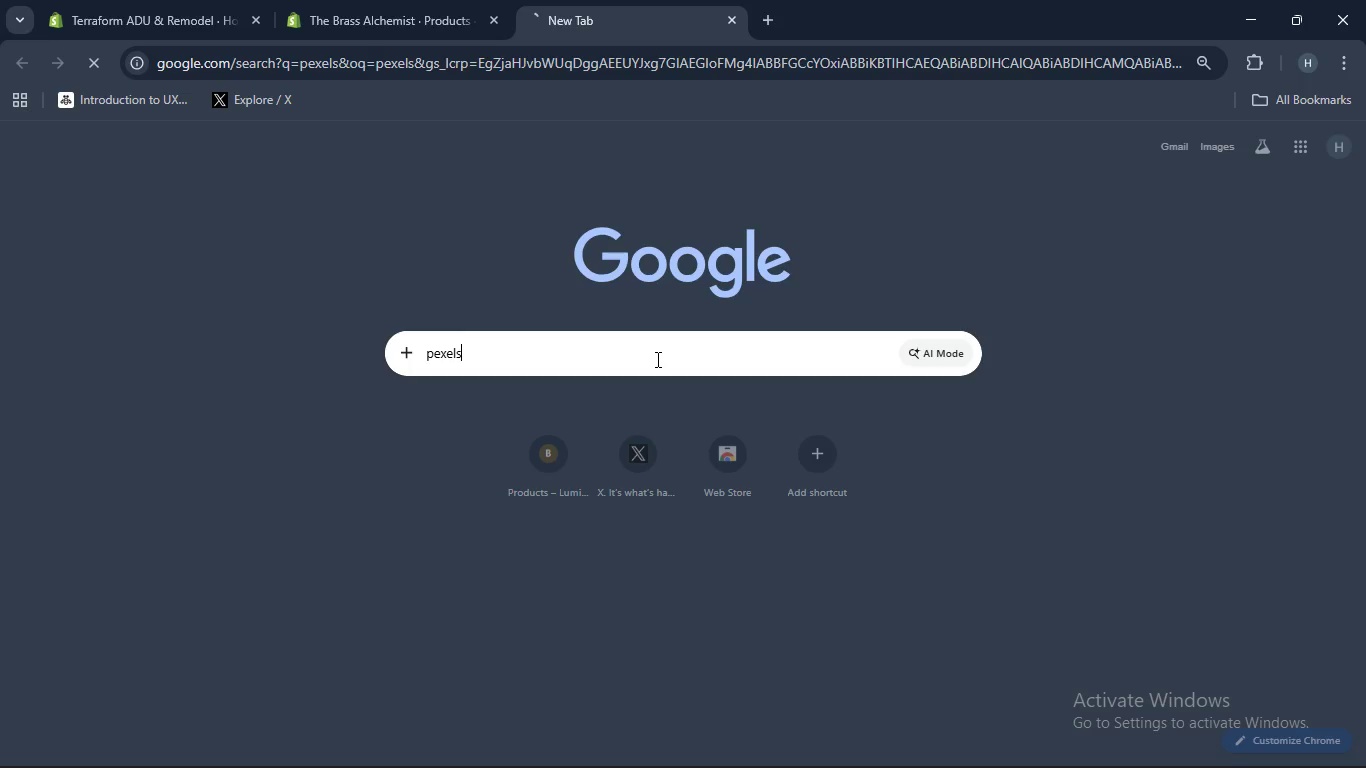 
key(Enter)
 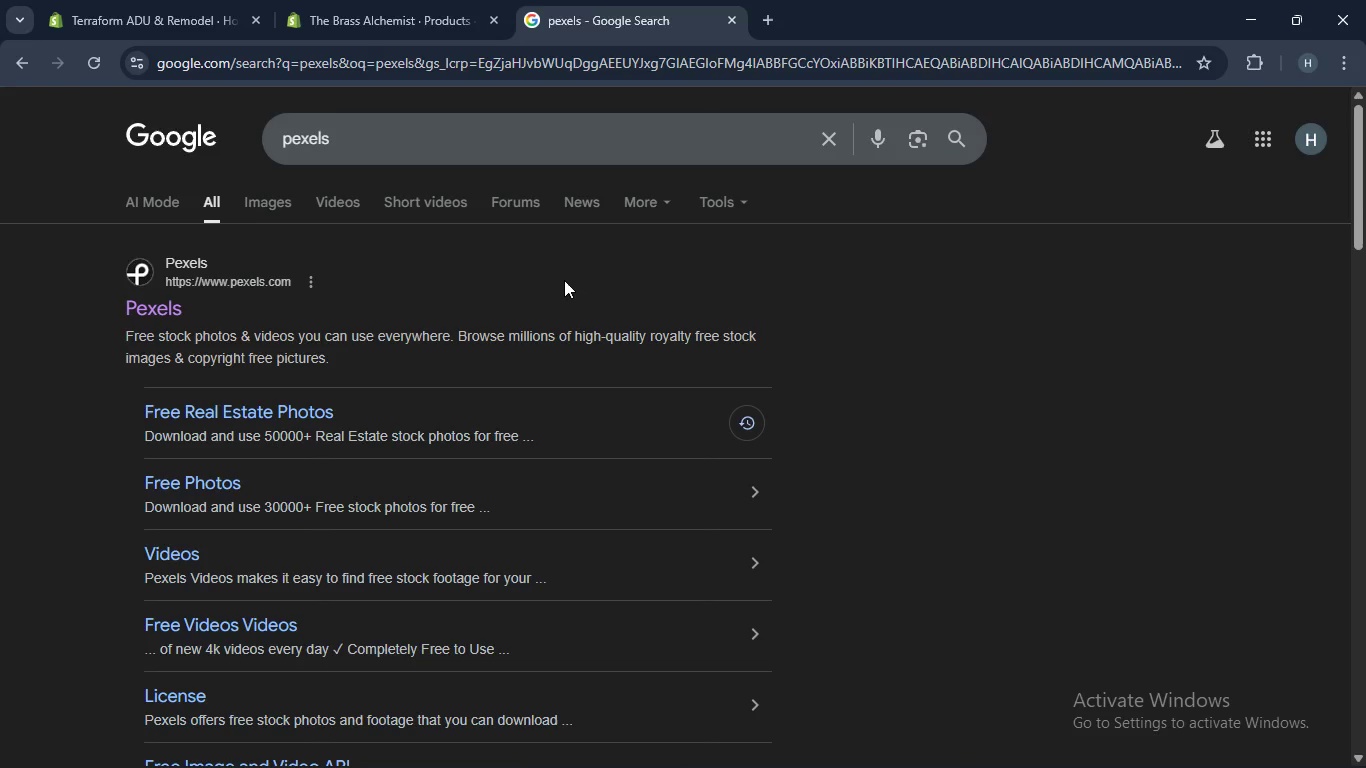 
wait(8.0)
 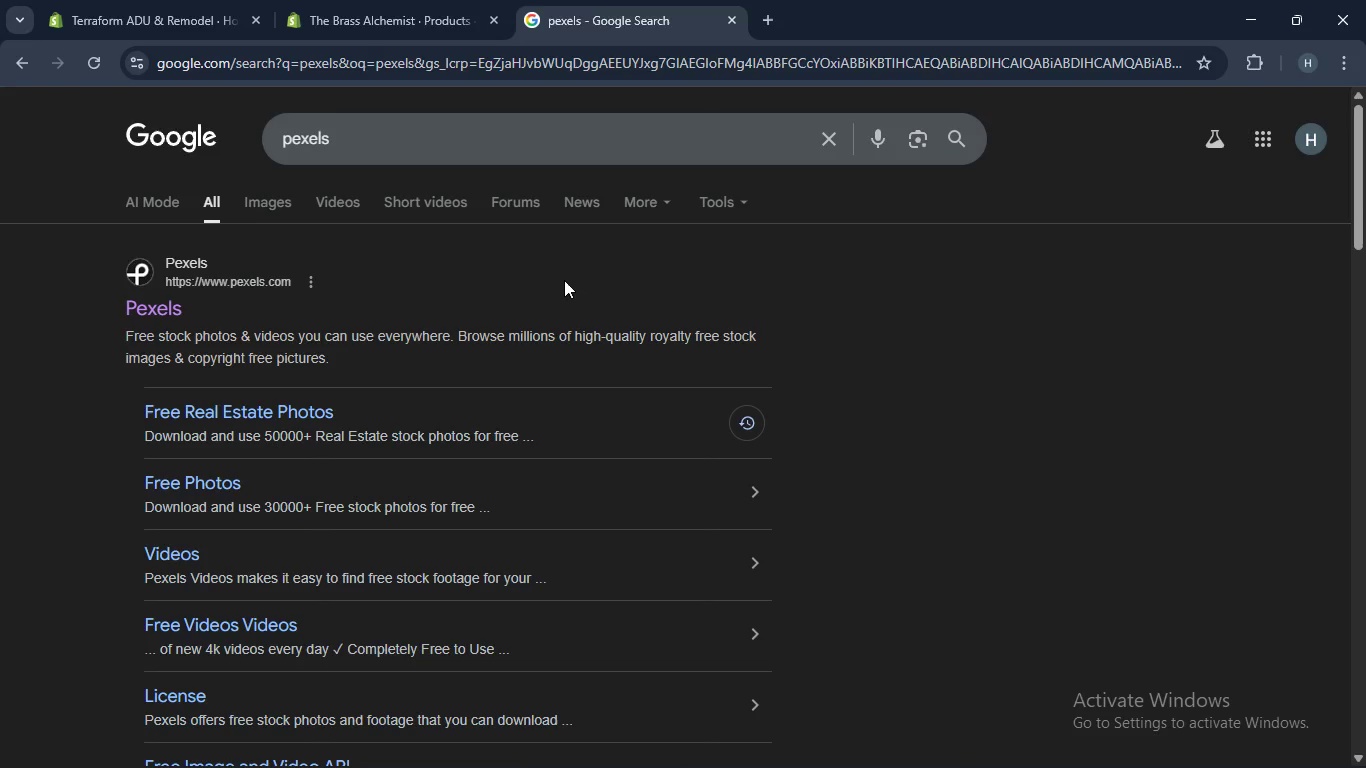 
scroll: coordinate [551, 283], scroll_direction: up, amount: 2.0
 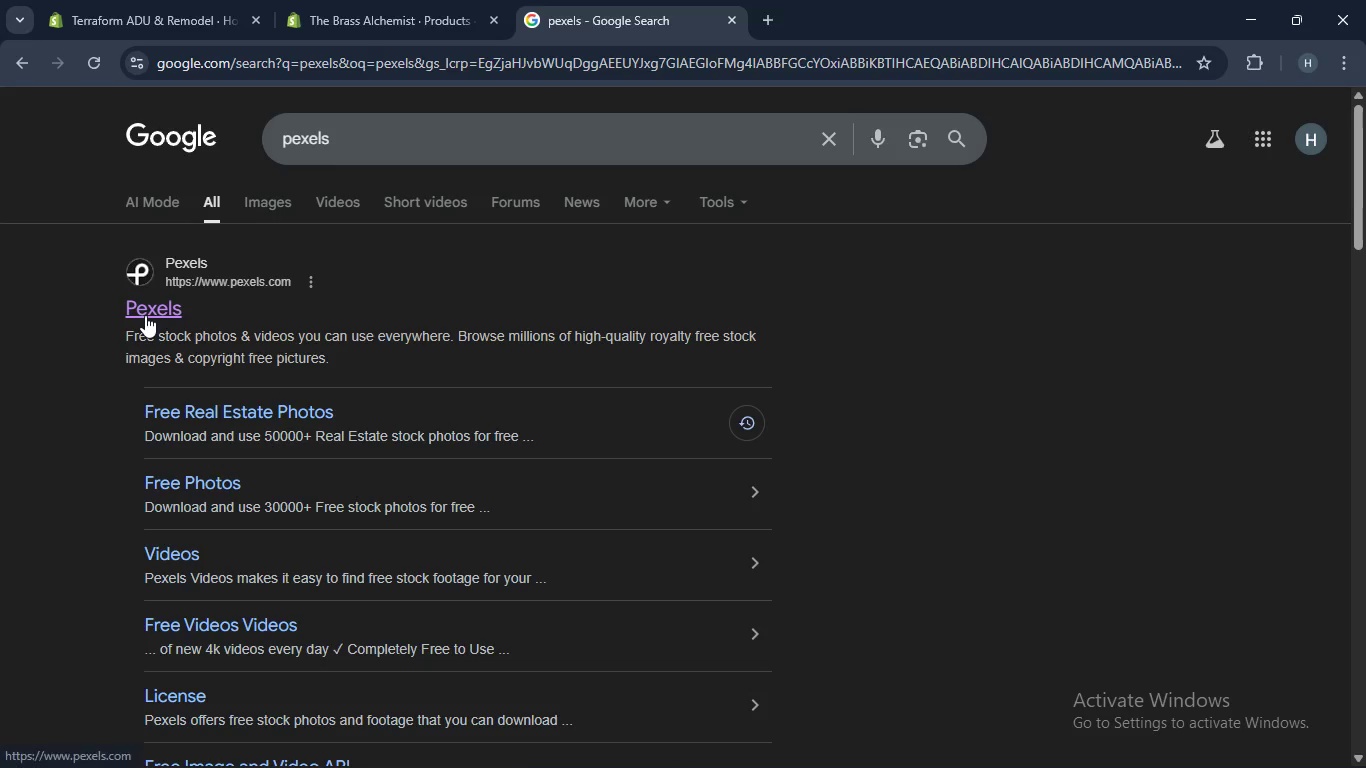 
left_click([145, 315])
 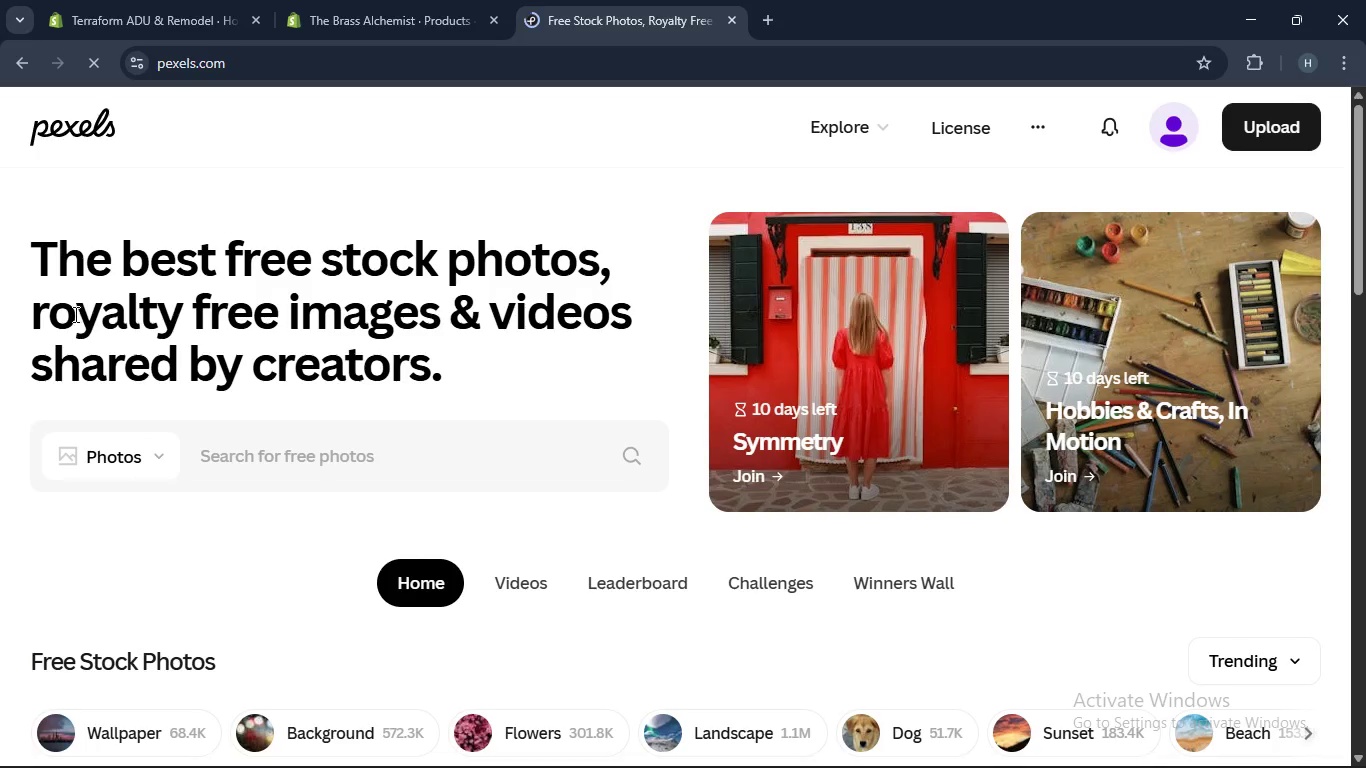 
key(Control+V)
 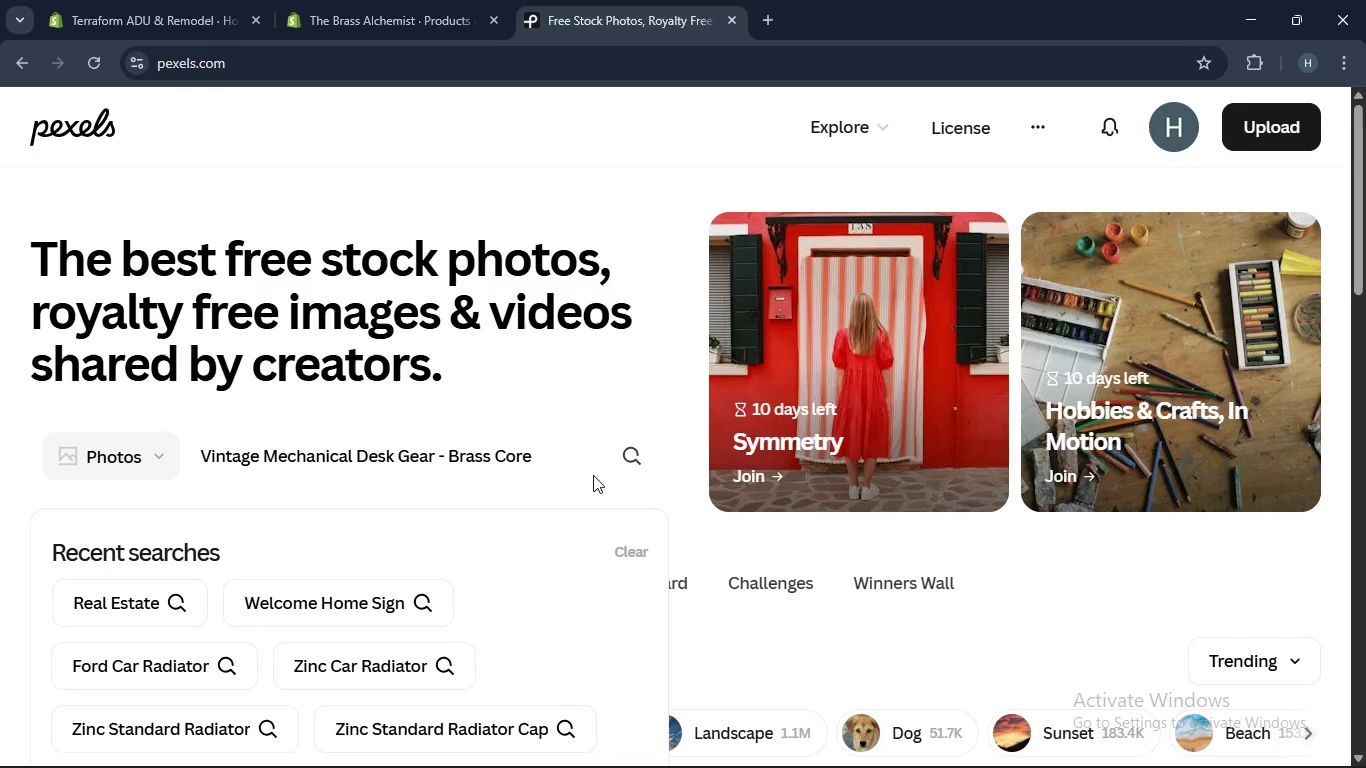 
left_click([620, 451])
 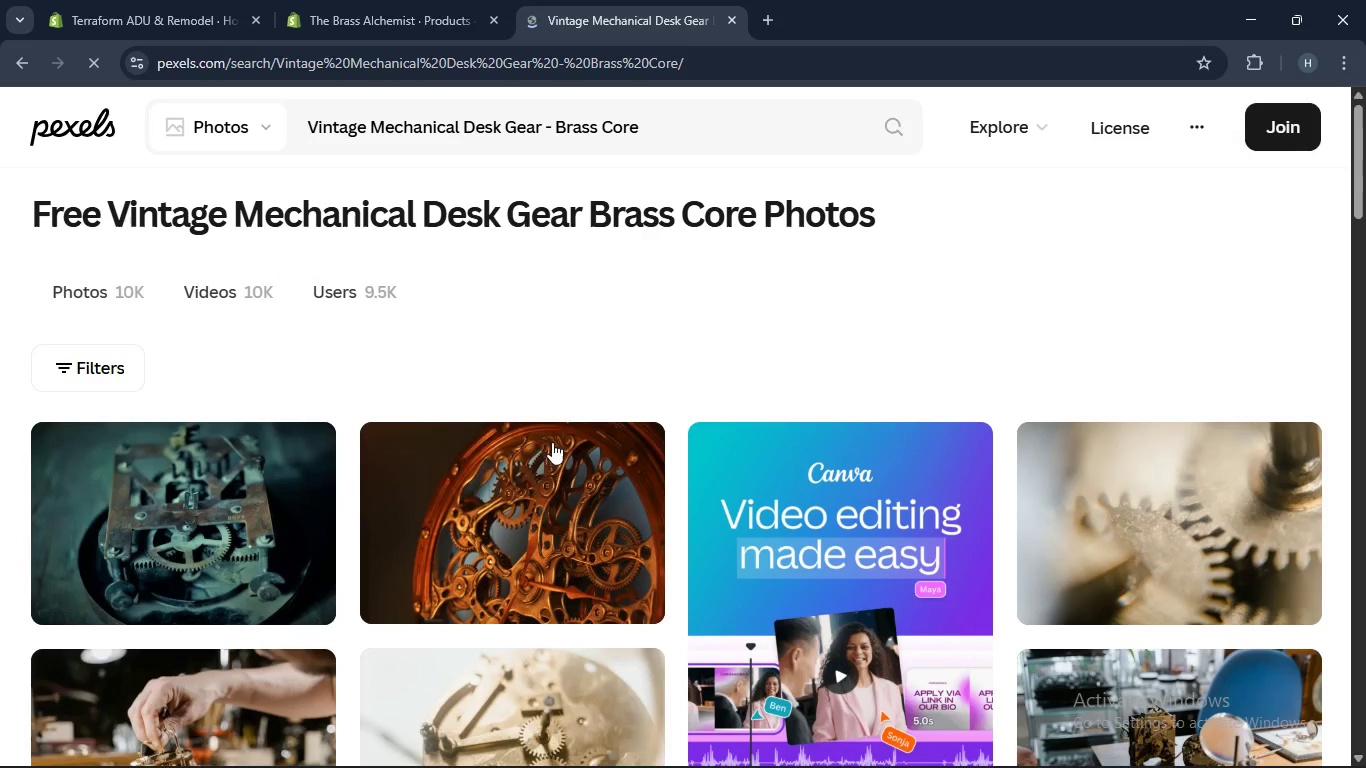 
wait(5.3)
 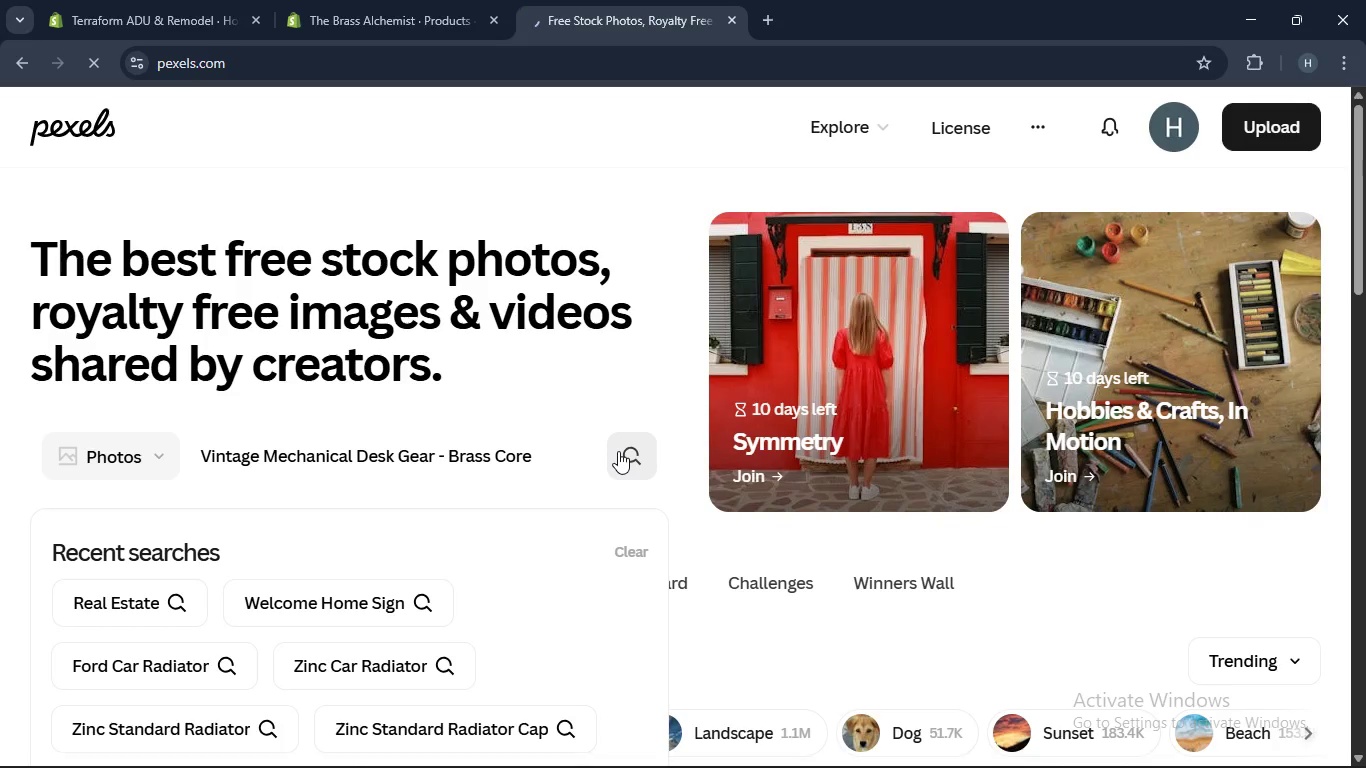 
scroll: coordinate [471, 353], scroll_direction: down, amount: 1.0
 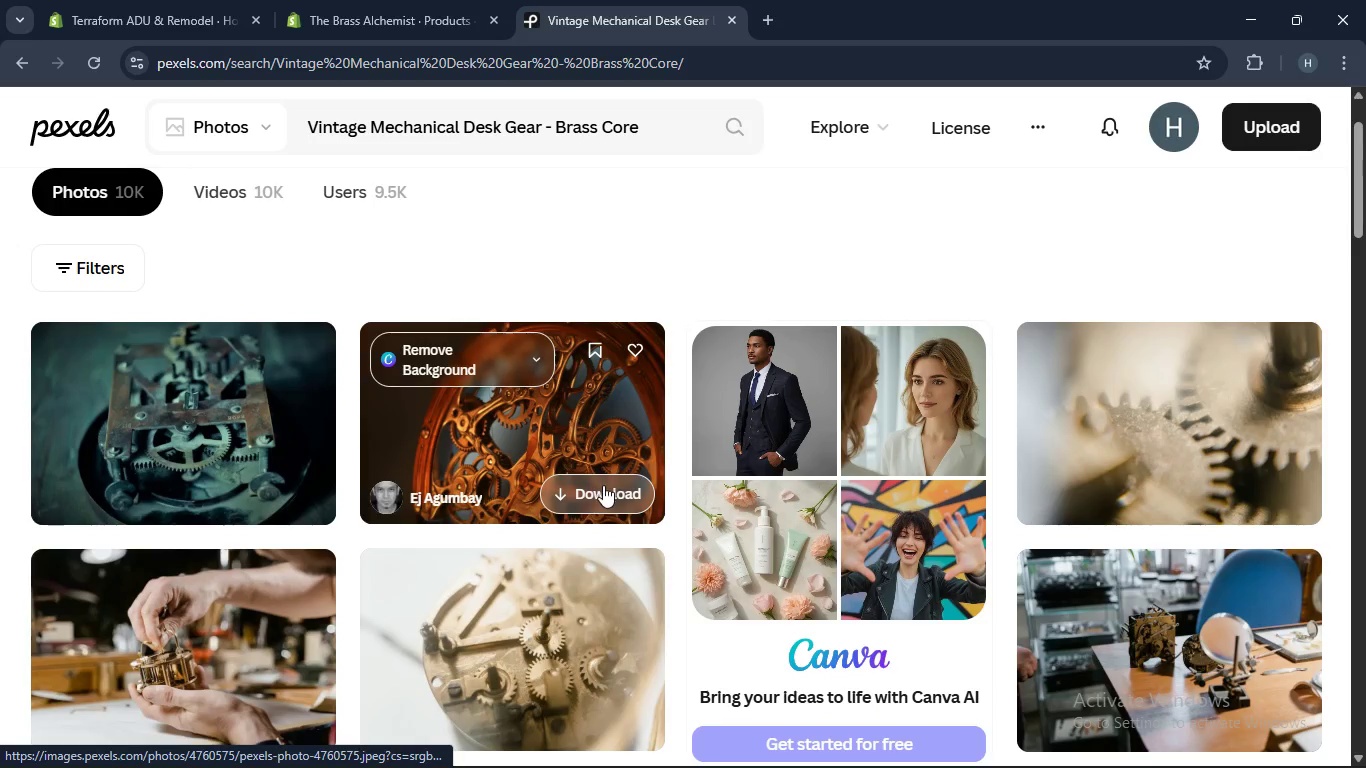 
left_click([603, 486])
 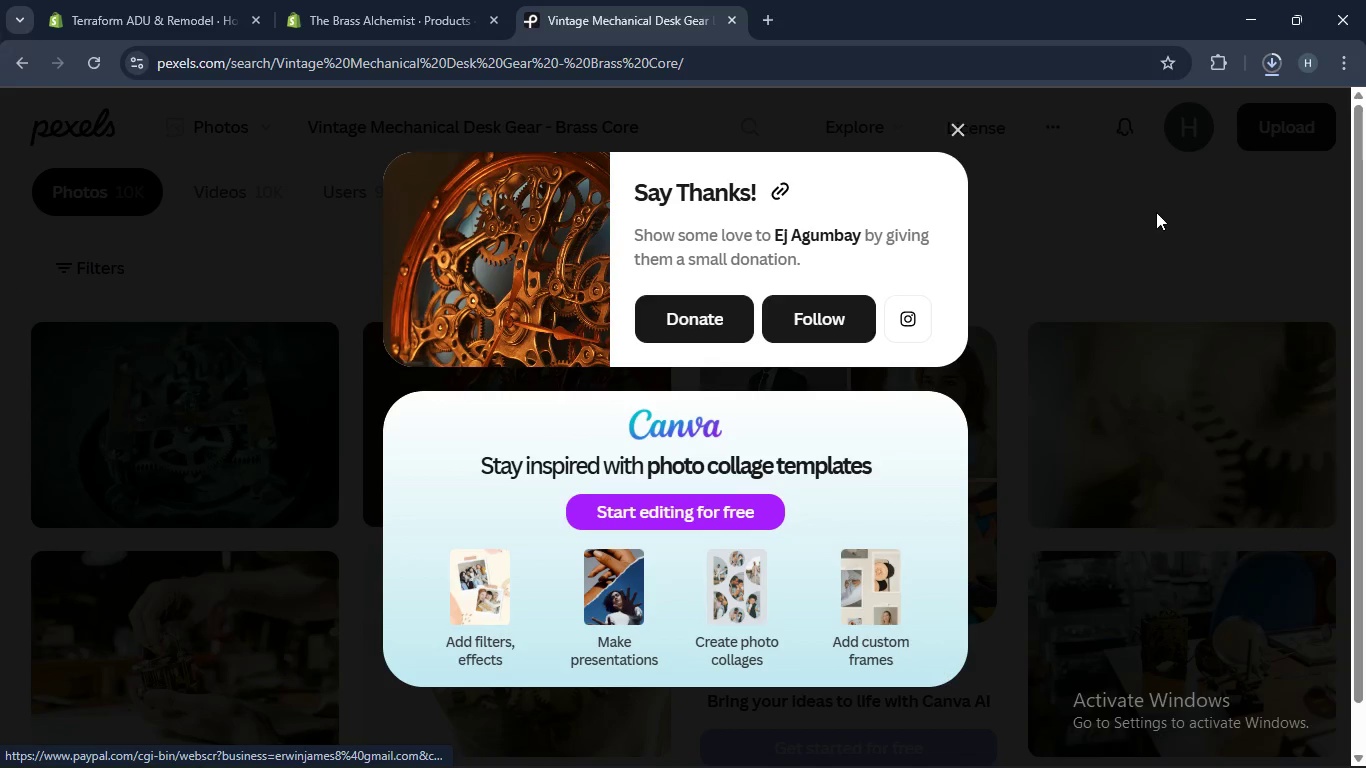 
left_click([1140, 214])
 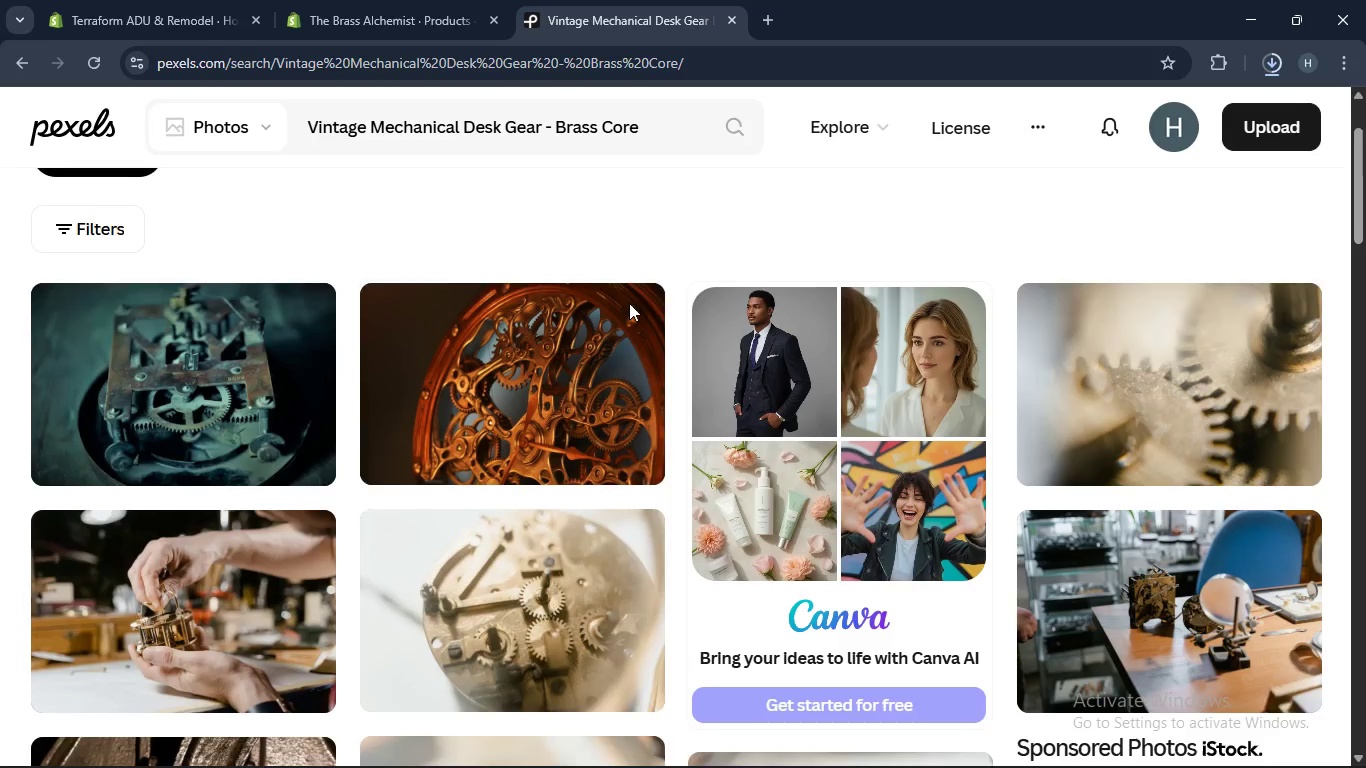 
scroll: coordinate [538, 508], scroll_direction: down, amount: 3.0
 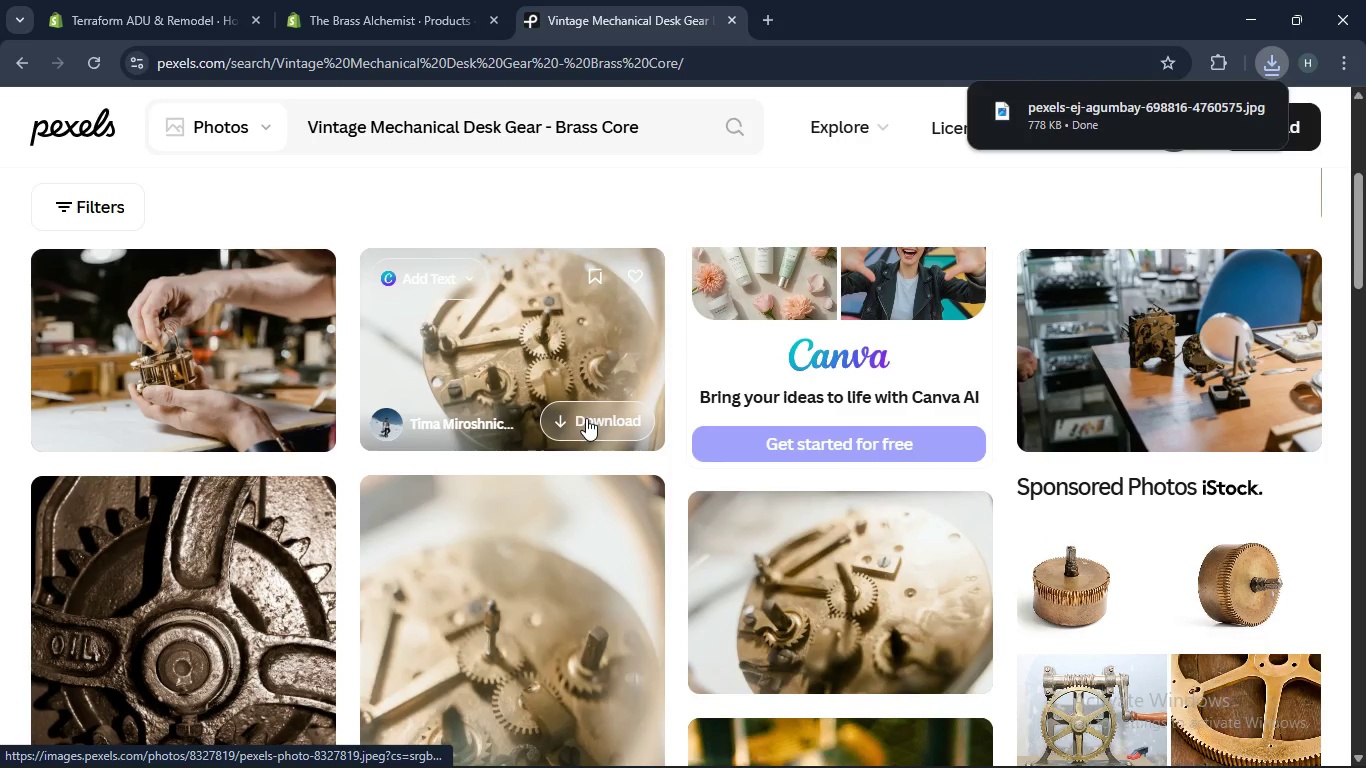 
left_click([586, 418])
 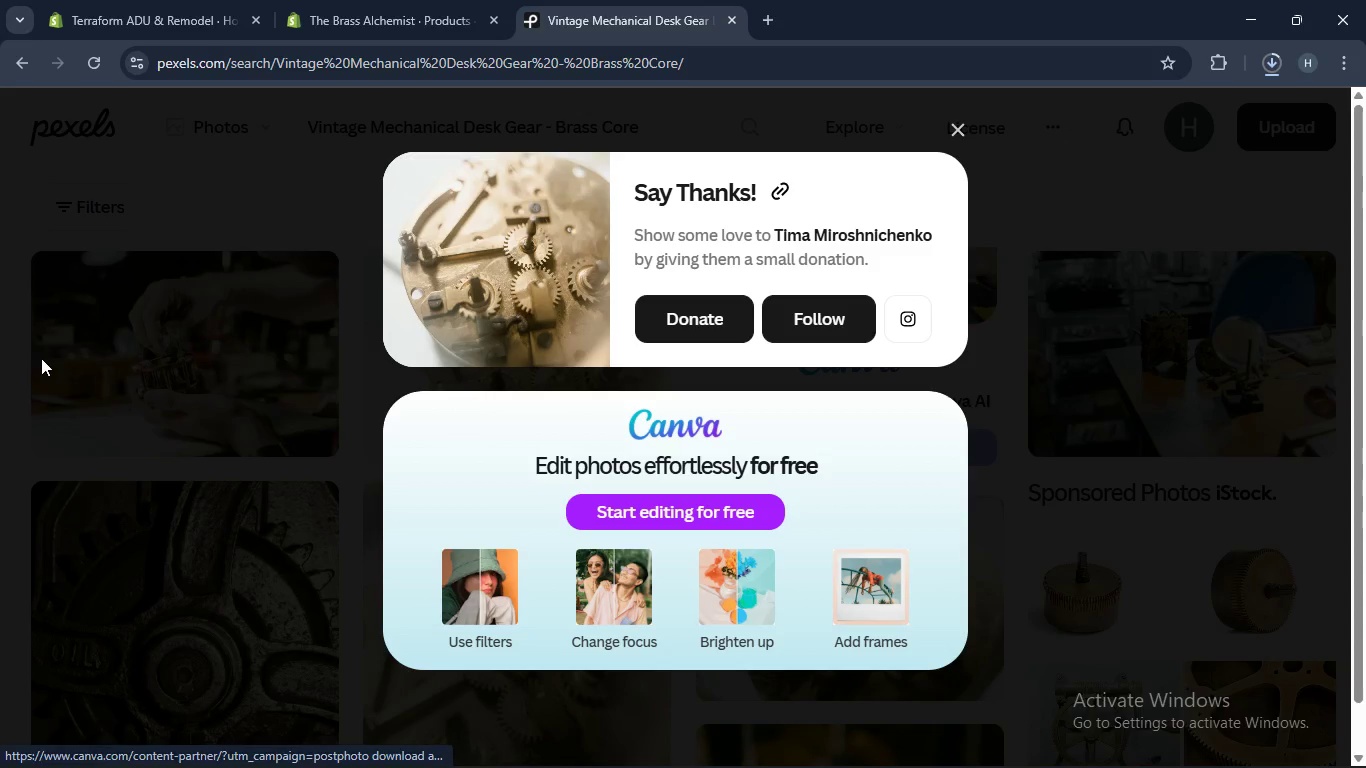 
left_click_drag(start_coordinate=[40, 297], to_coordinate=[35, 296])
 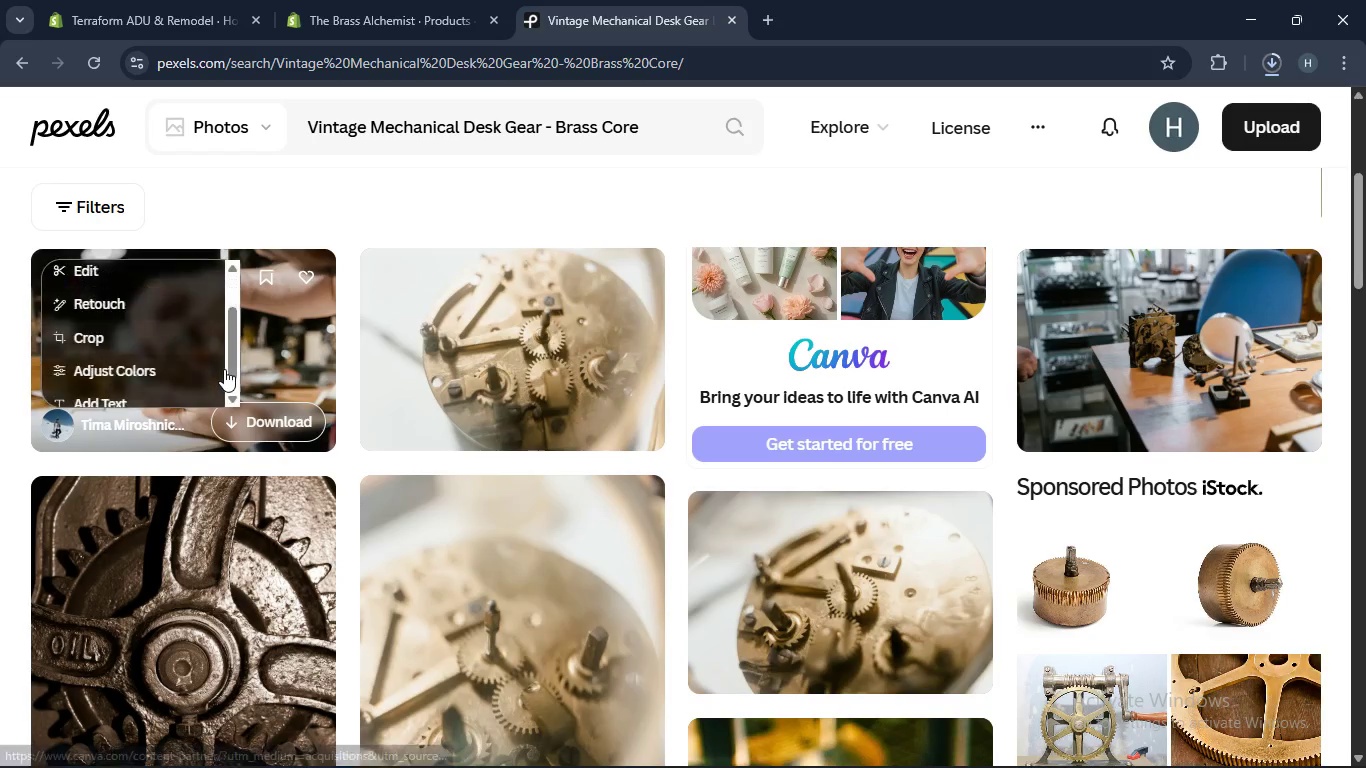 
scroll: coordinate [713, 570], scroll_direction: down, amount: 5.0
 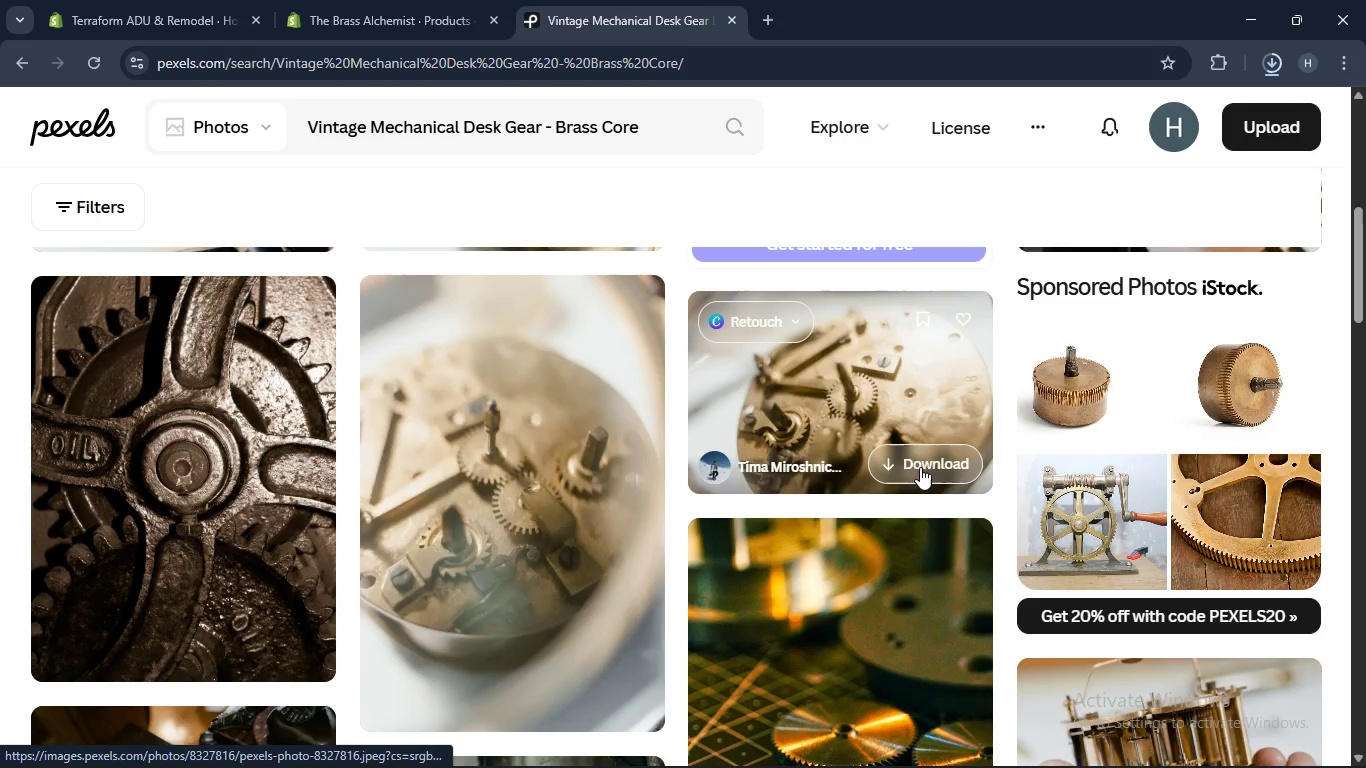 
left_click([920, 467])
 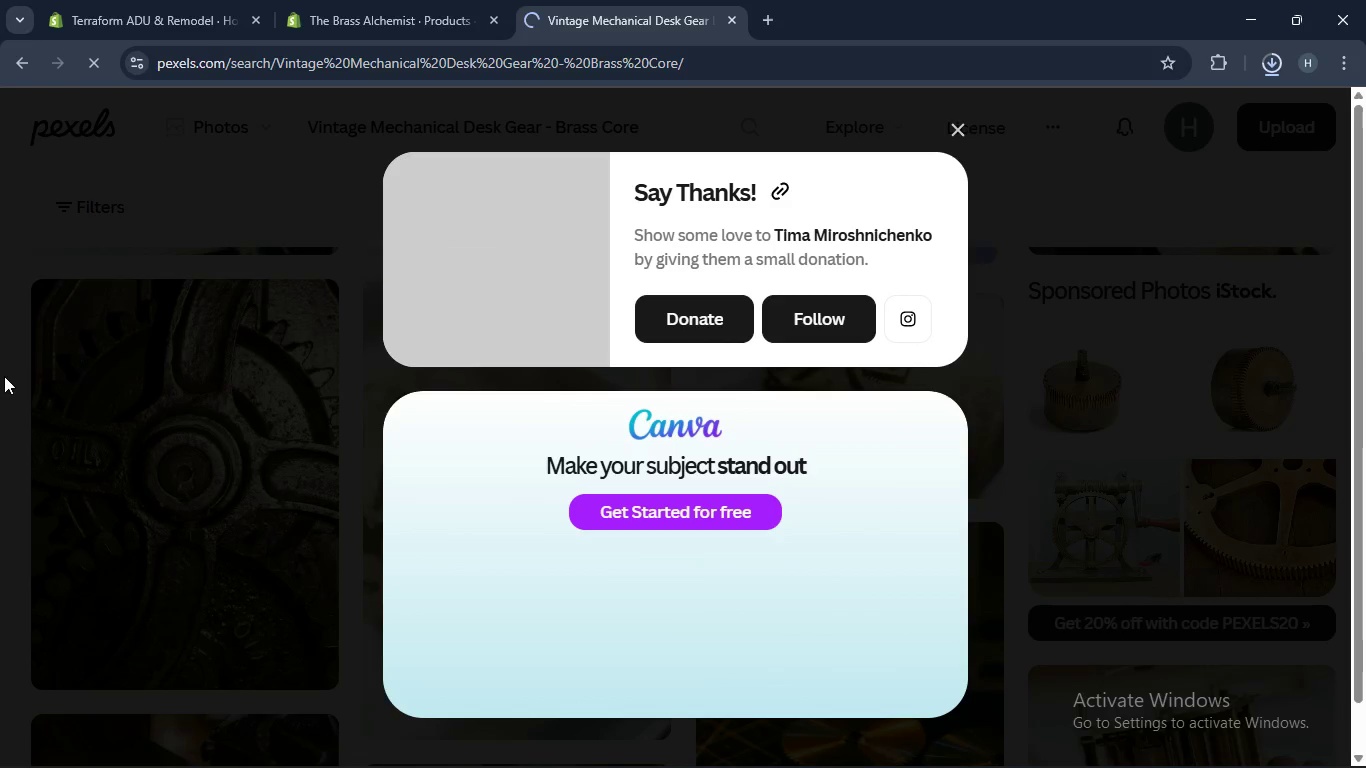 
left_click([5, 376])
 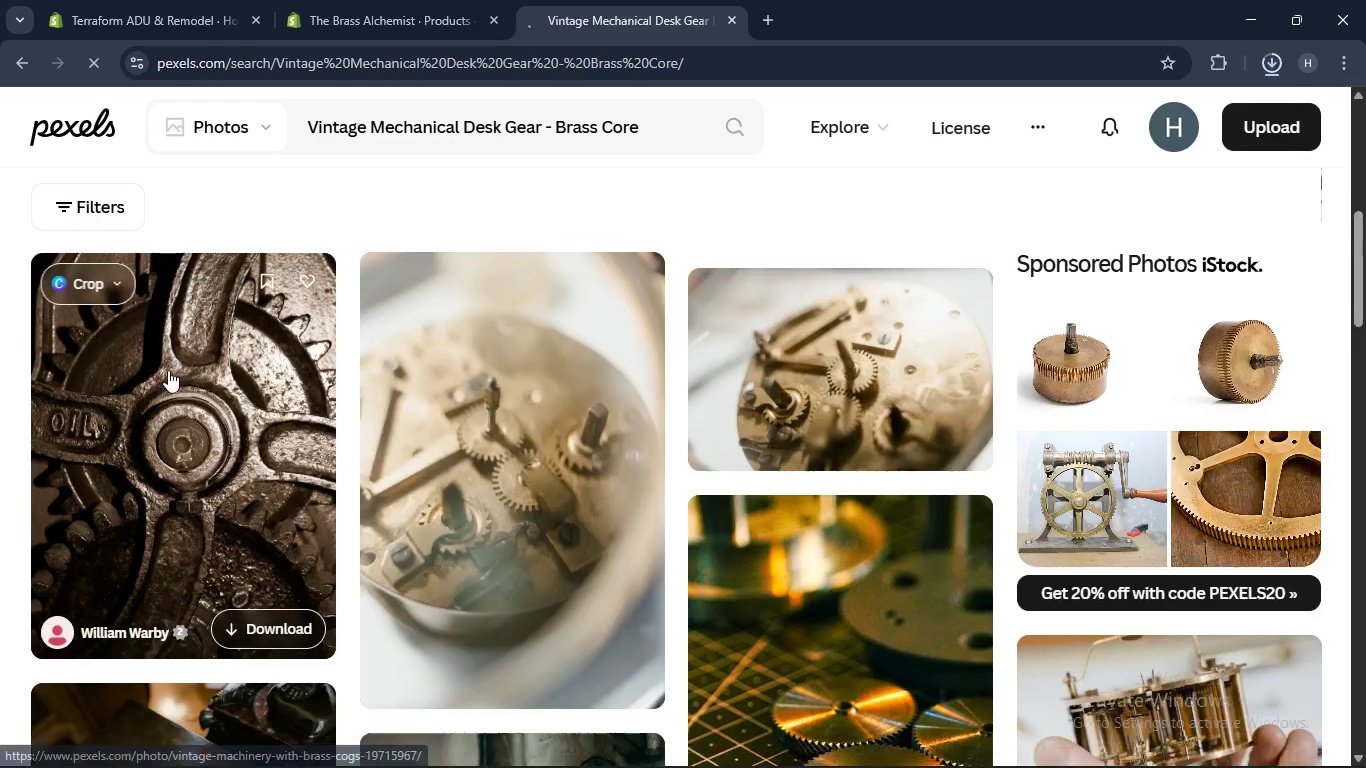 
scroll: coordinate [168, 370], scroll_direction: down, amount: 3.0
 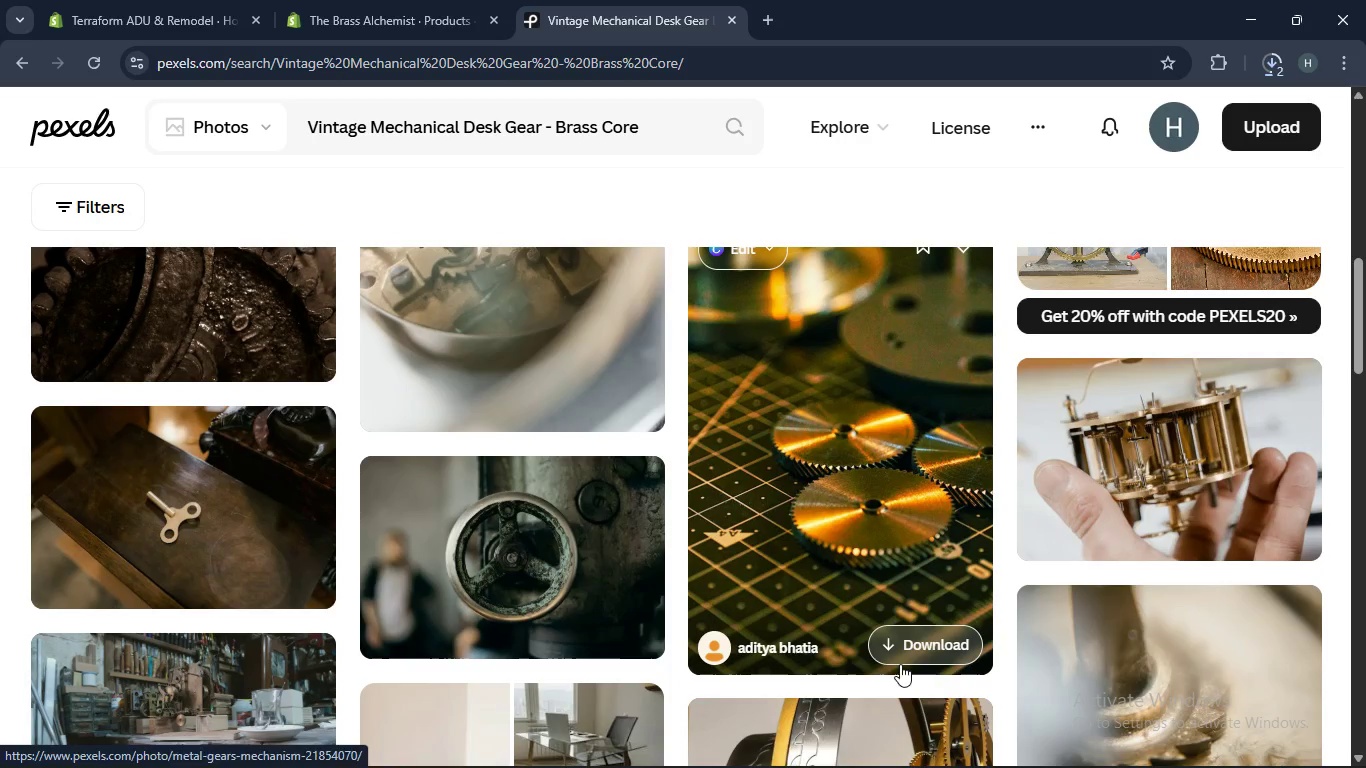 
left_click([897, 654])
 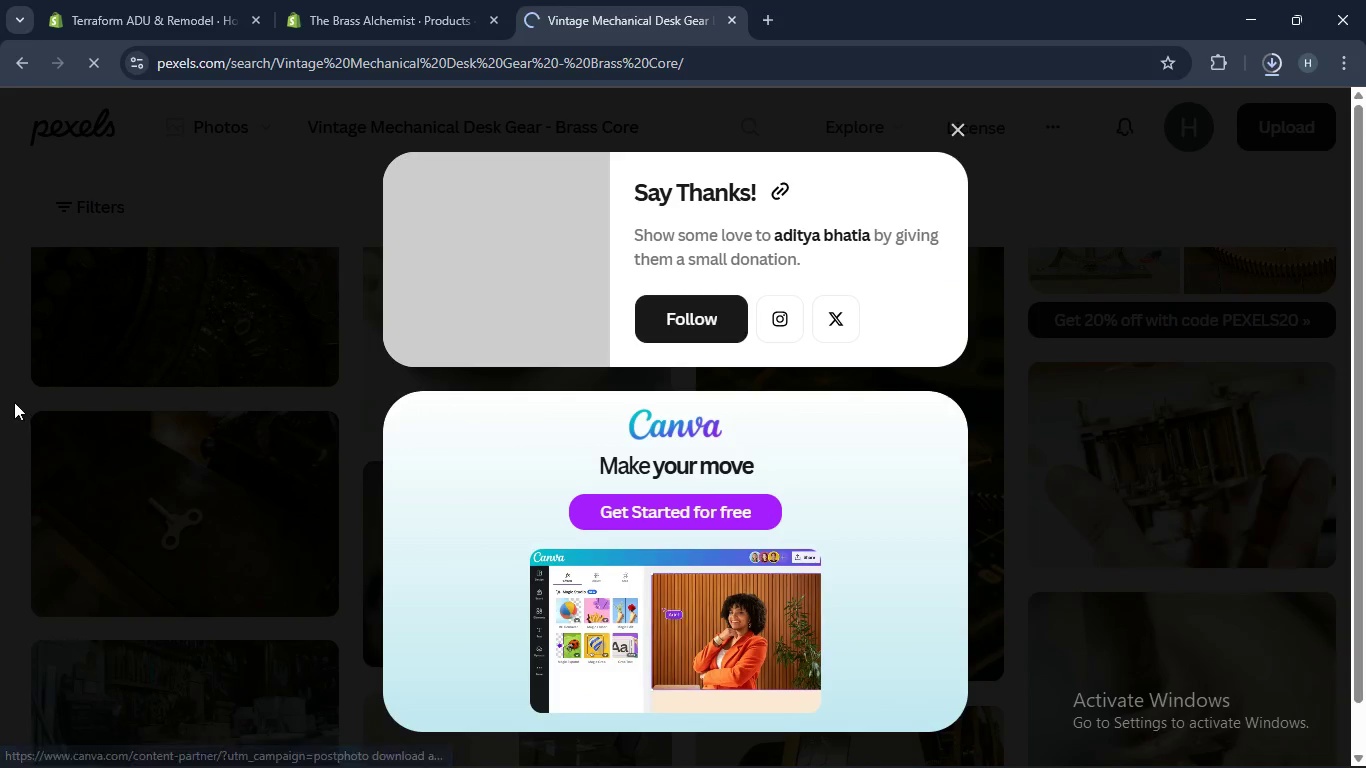 
left_click([14, 402])
 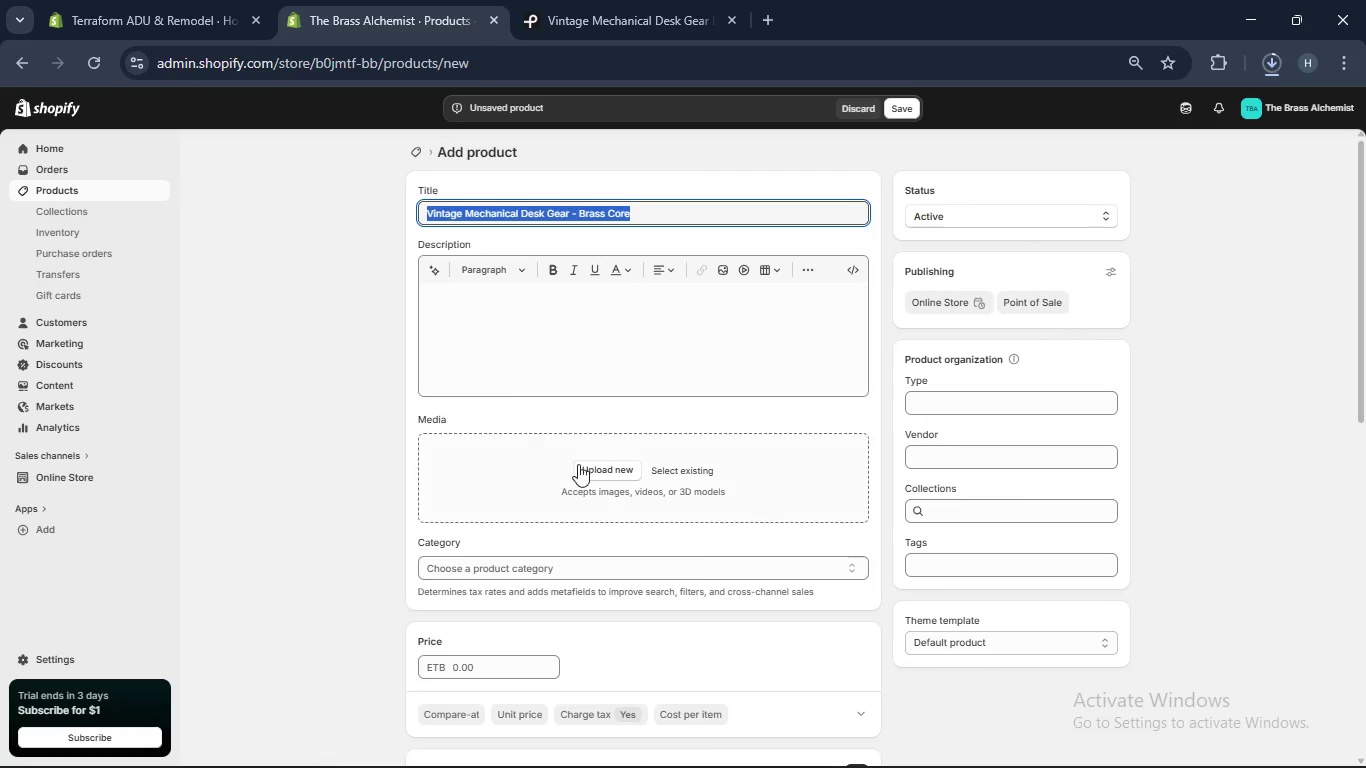 
left_click([574, 322])
 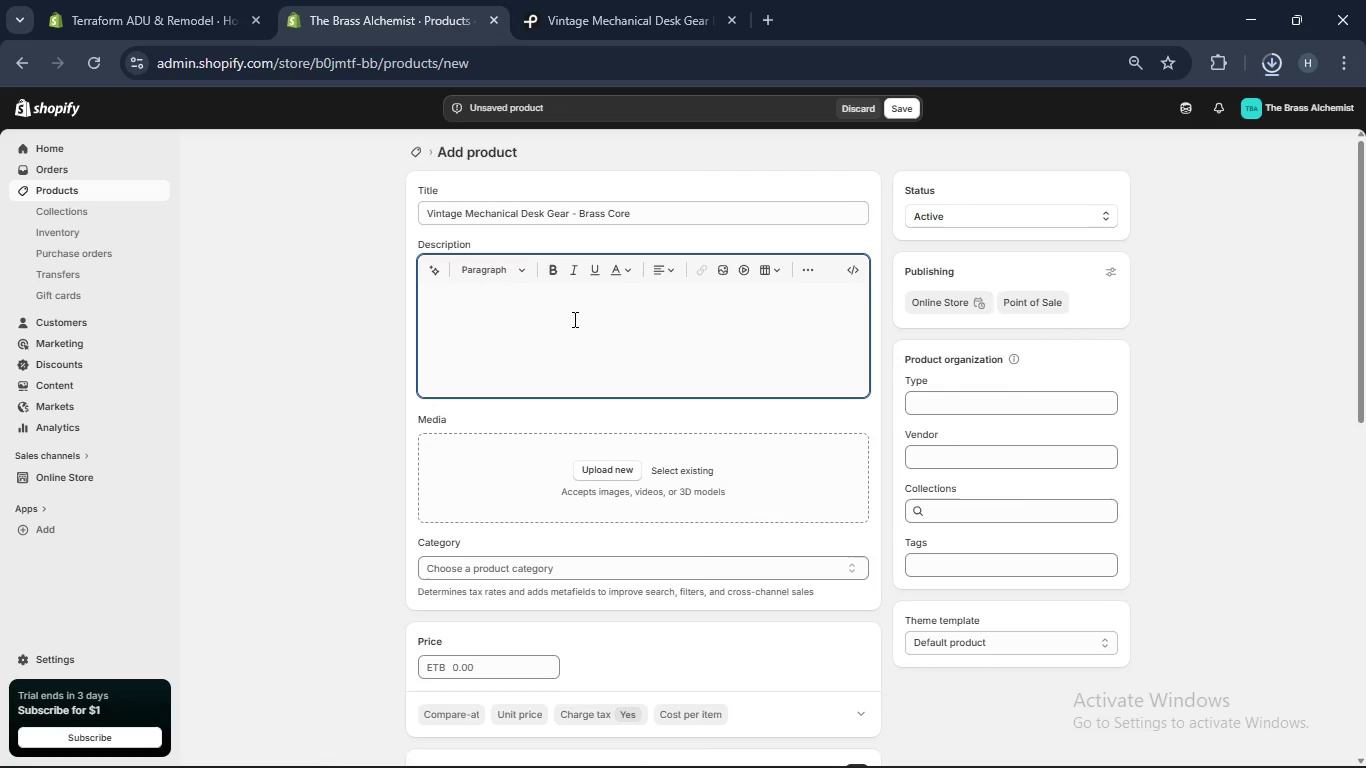 
scroll: coordinate [482, 305], scroll_direction: down, amount: 12.0
 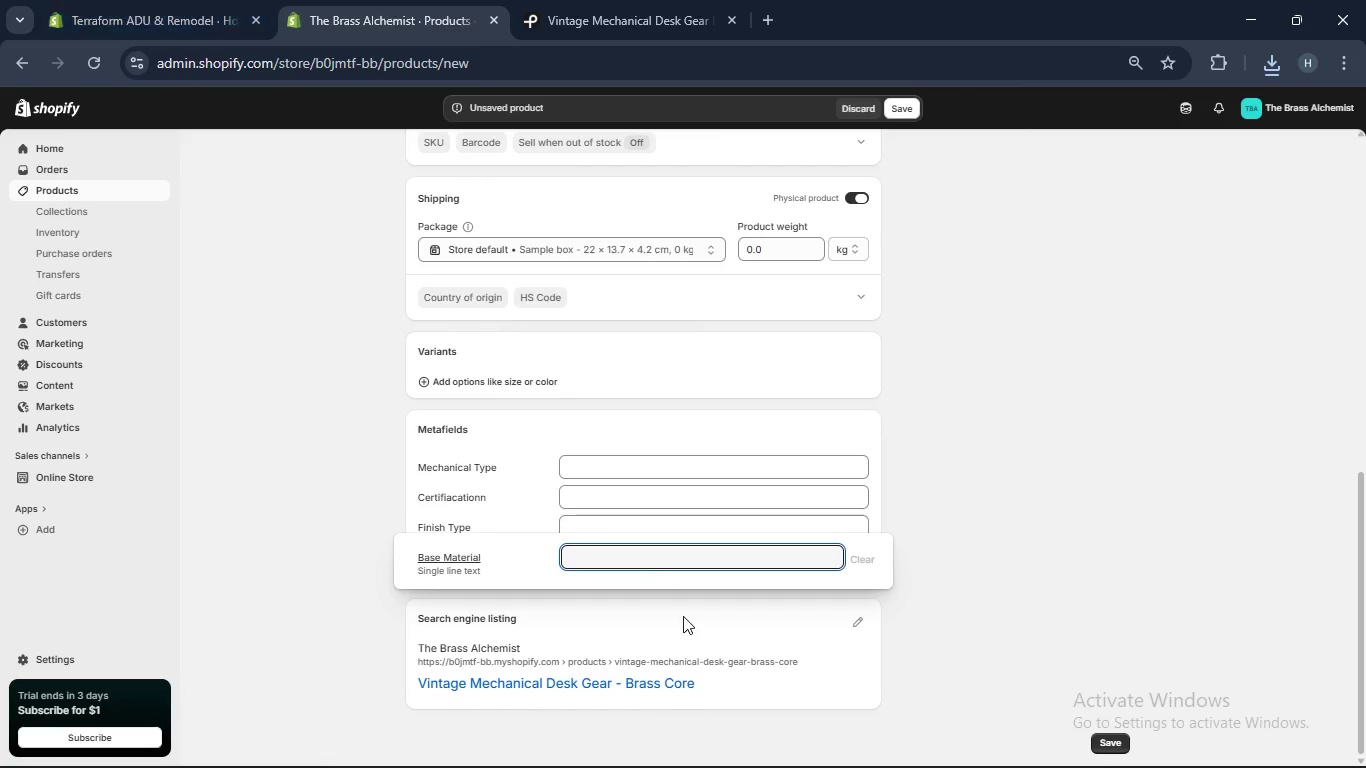 
wait(7.5)
 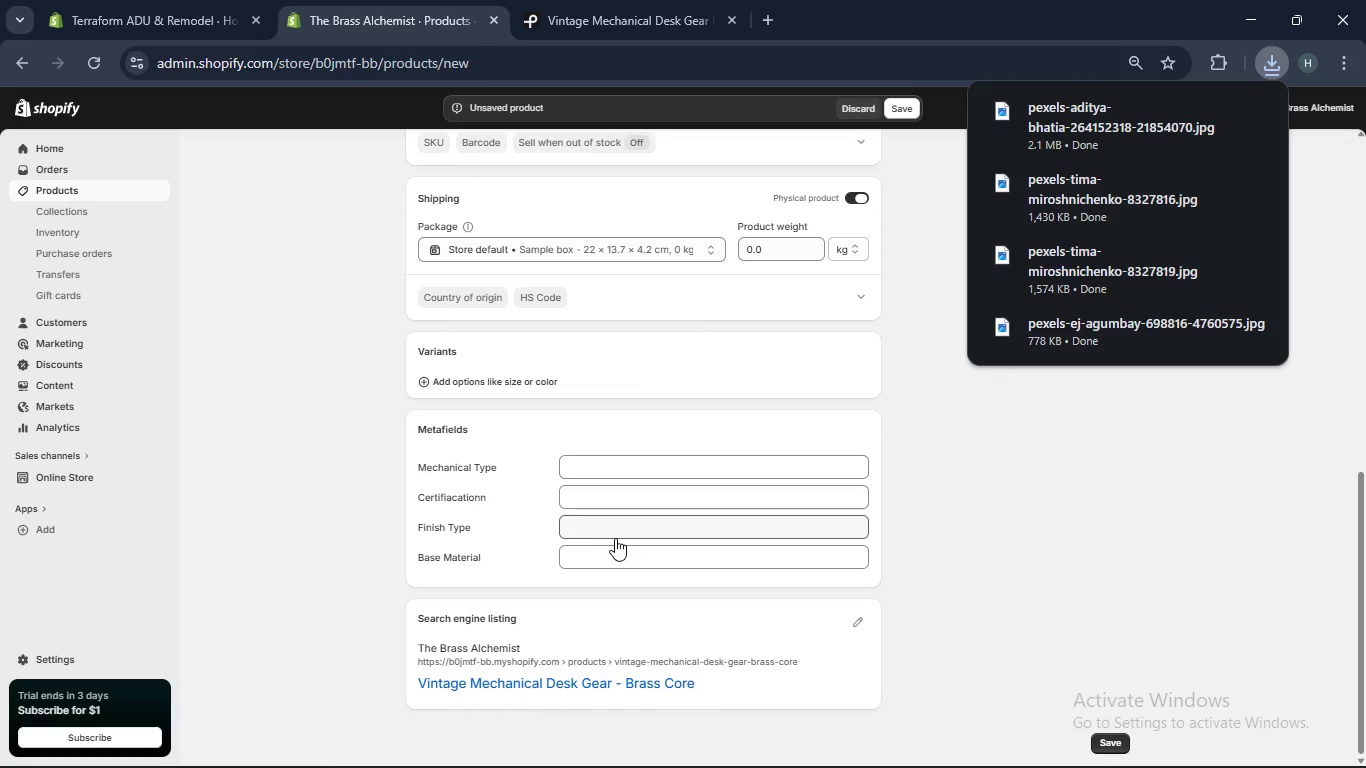 
left_click([579, 560])
 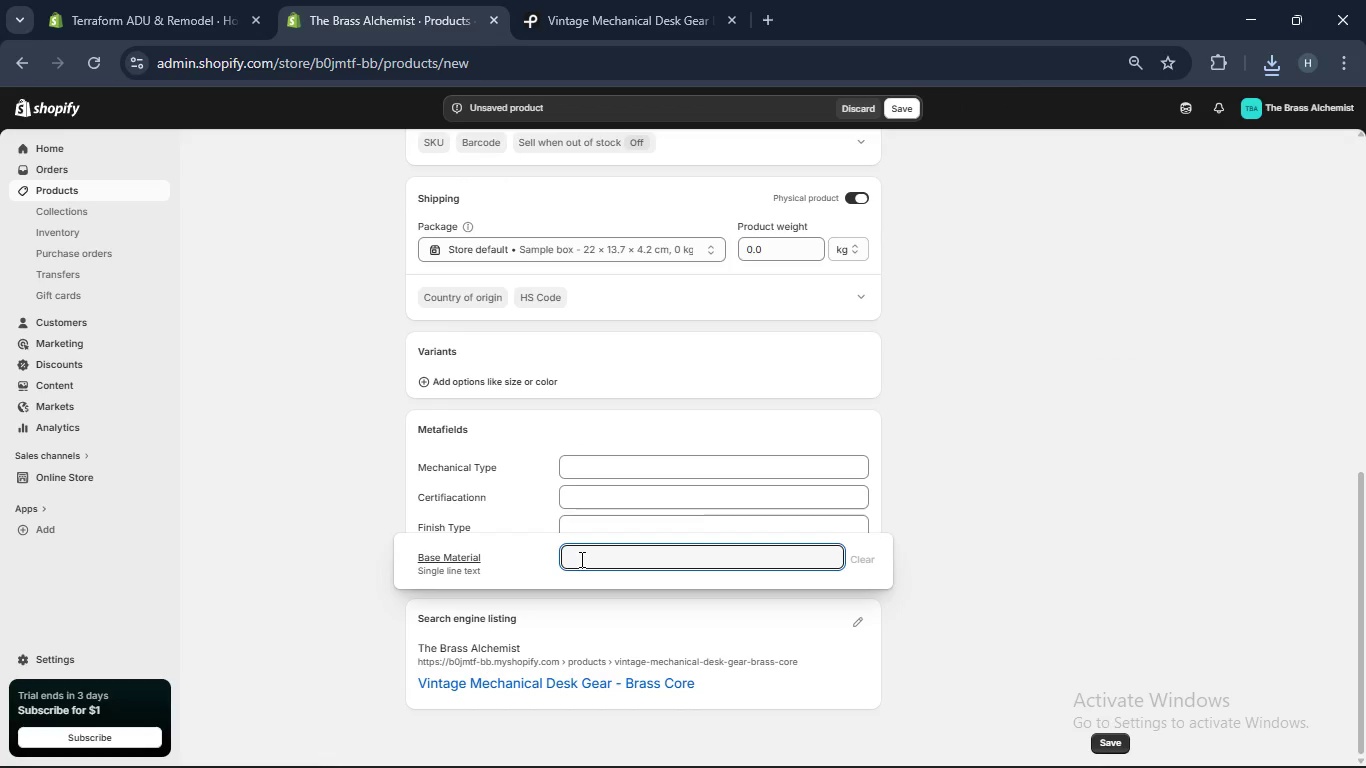 
type(Brass)
 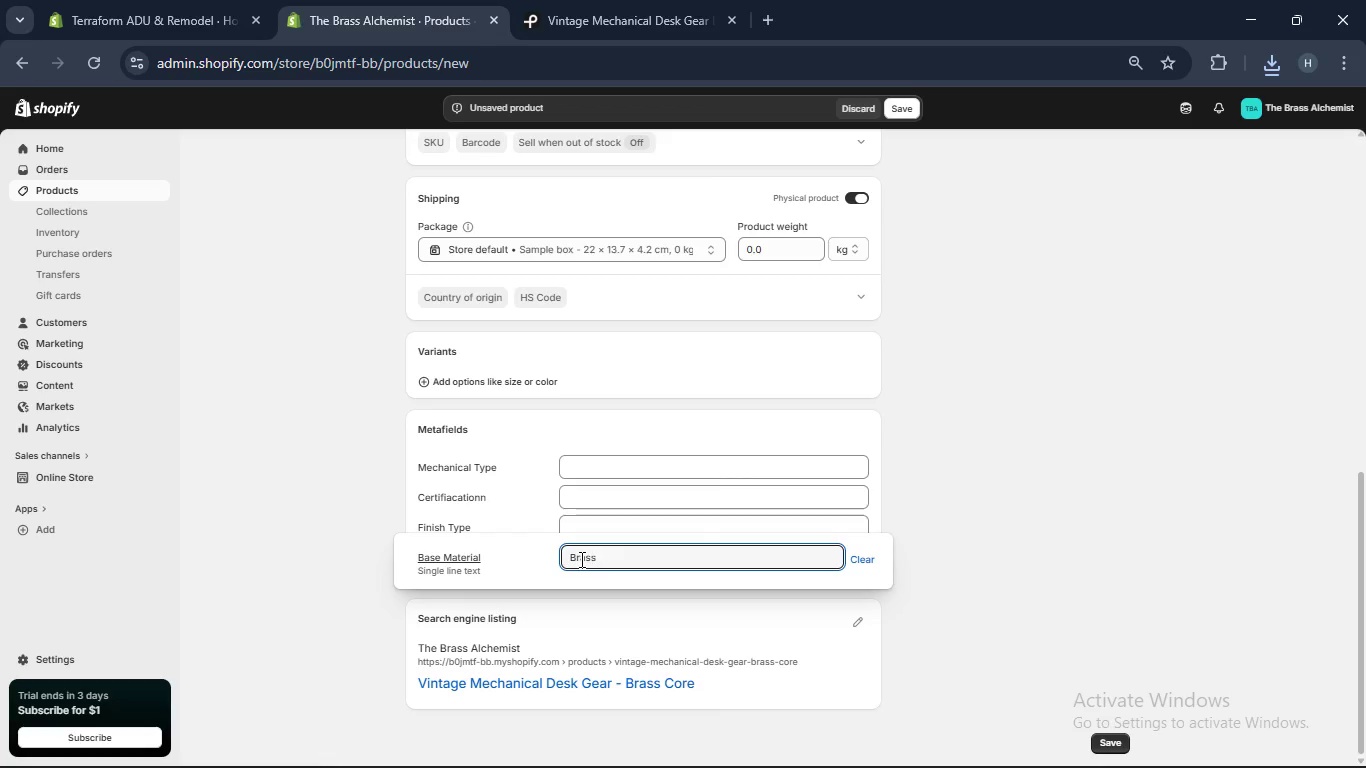 
key(Enter)
 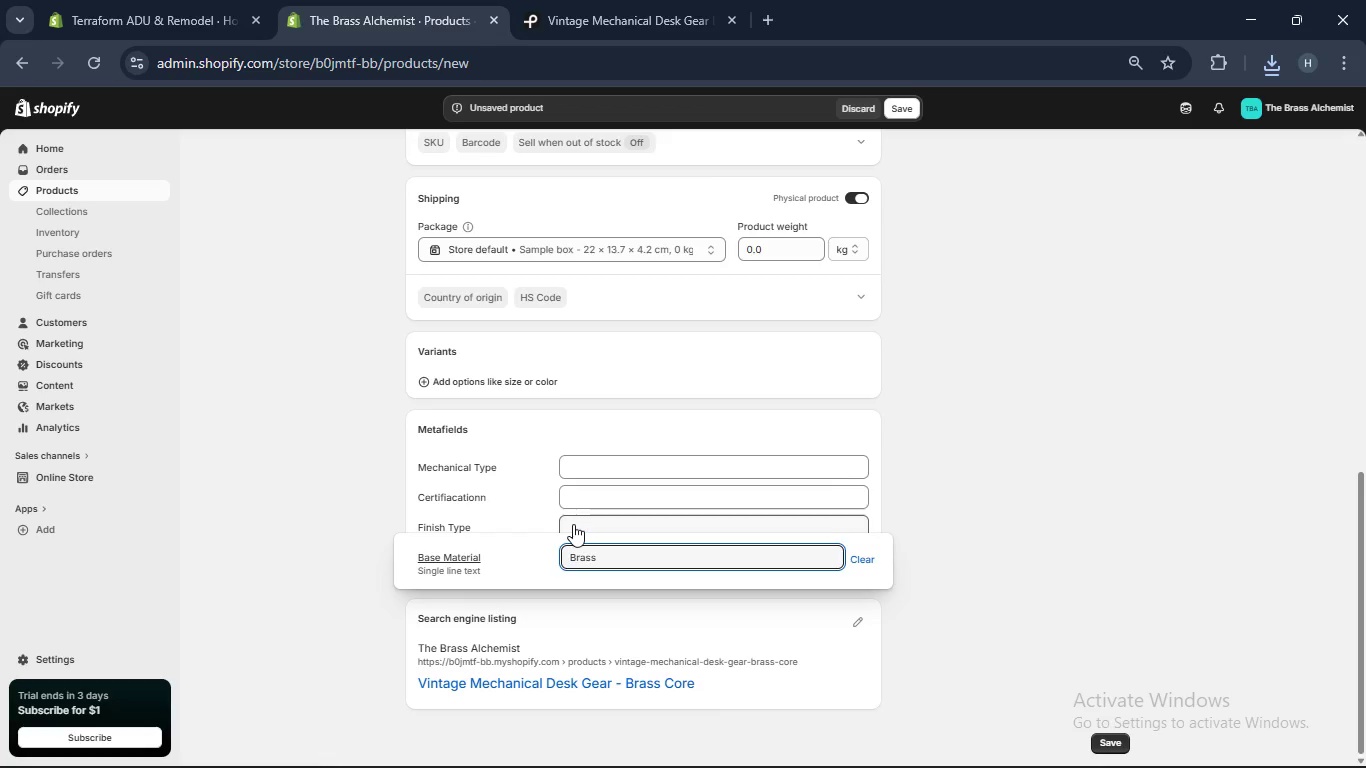 
left_click([573, 524])
 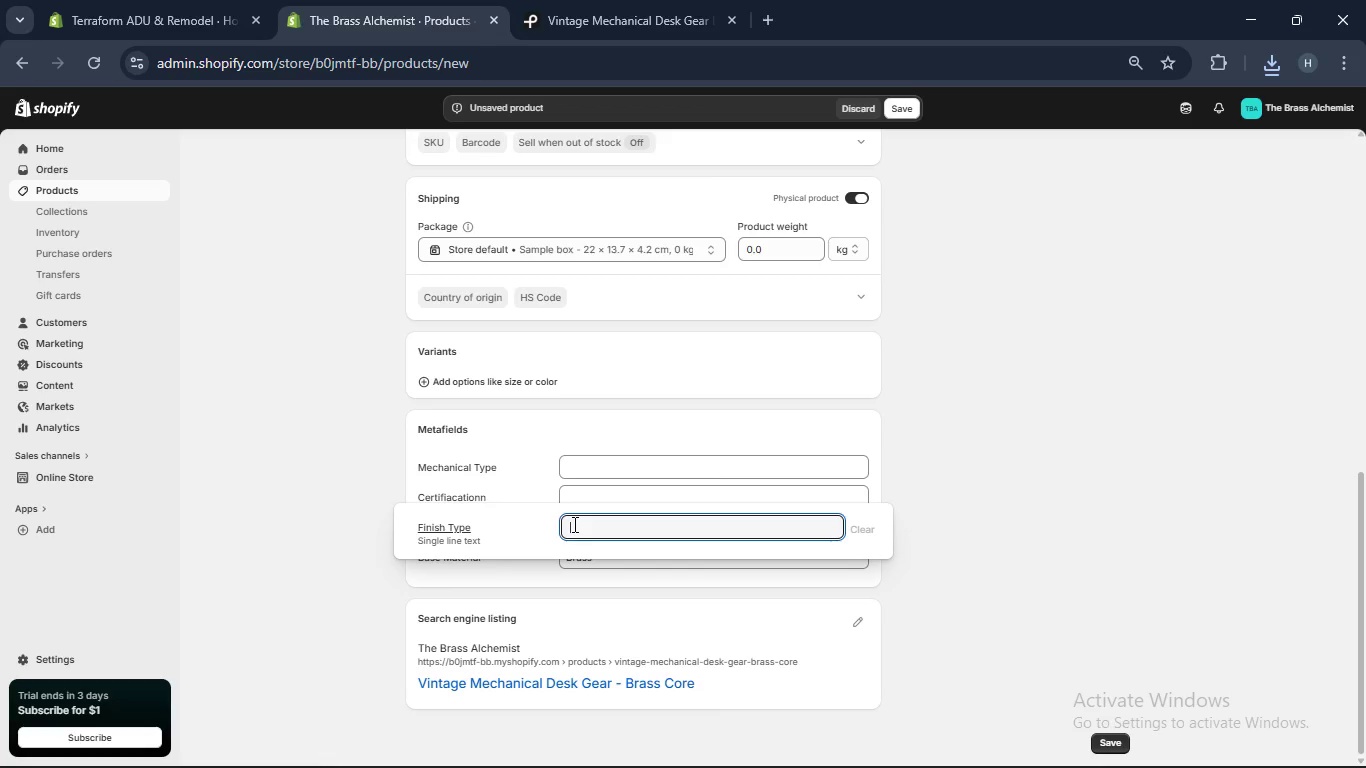 
type(Gold-toned electrolplated)
 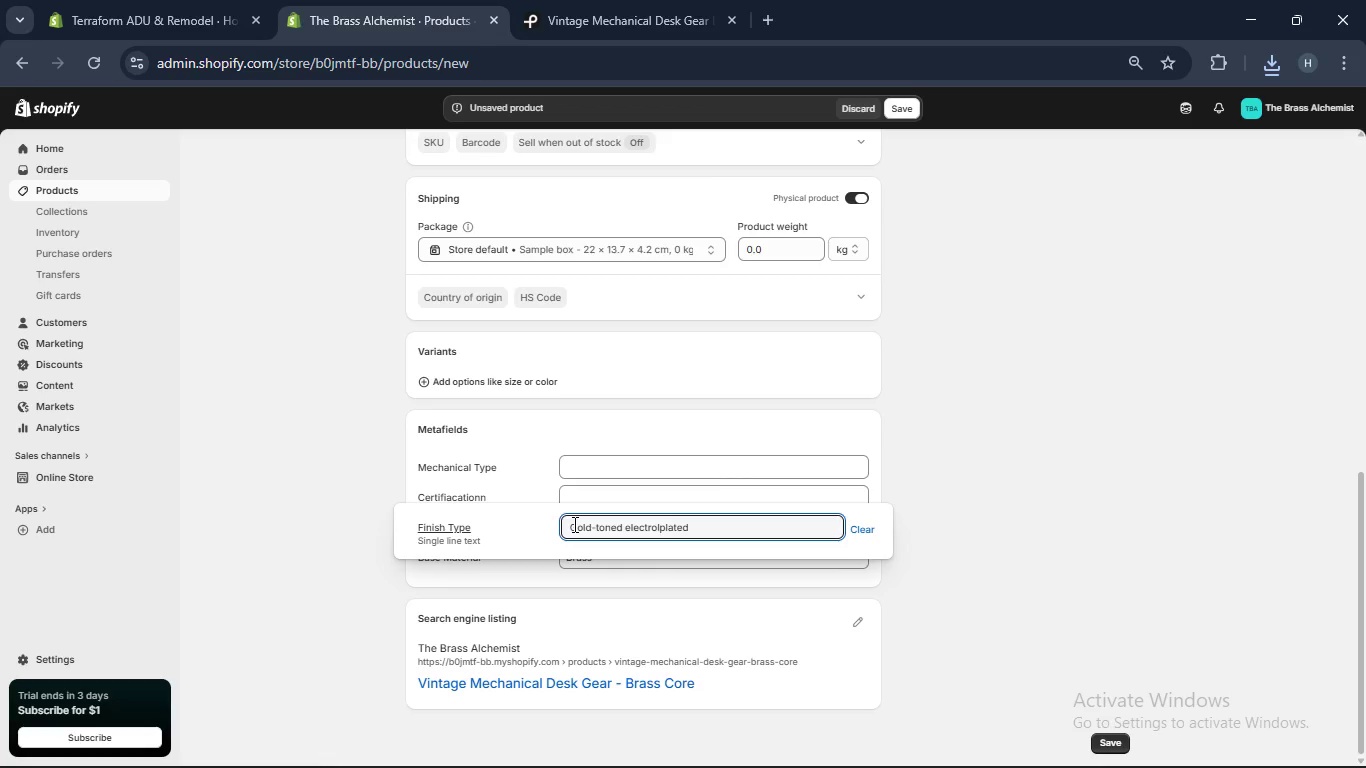 
key(ArrowLeft)
 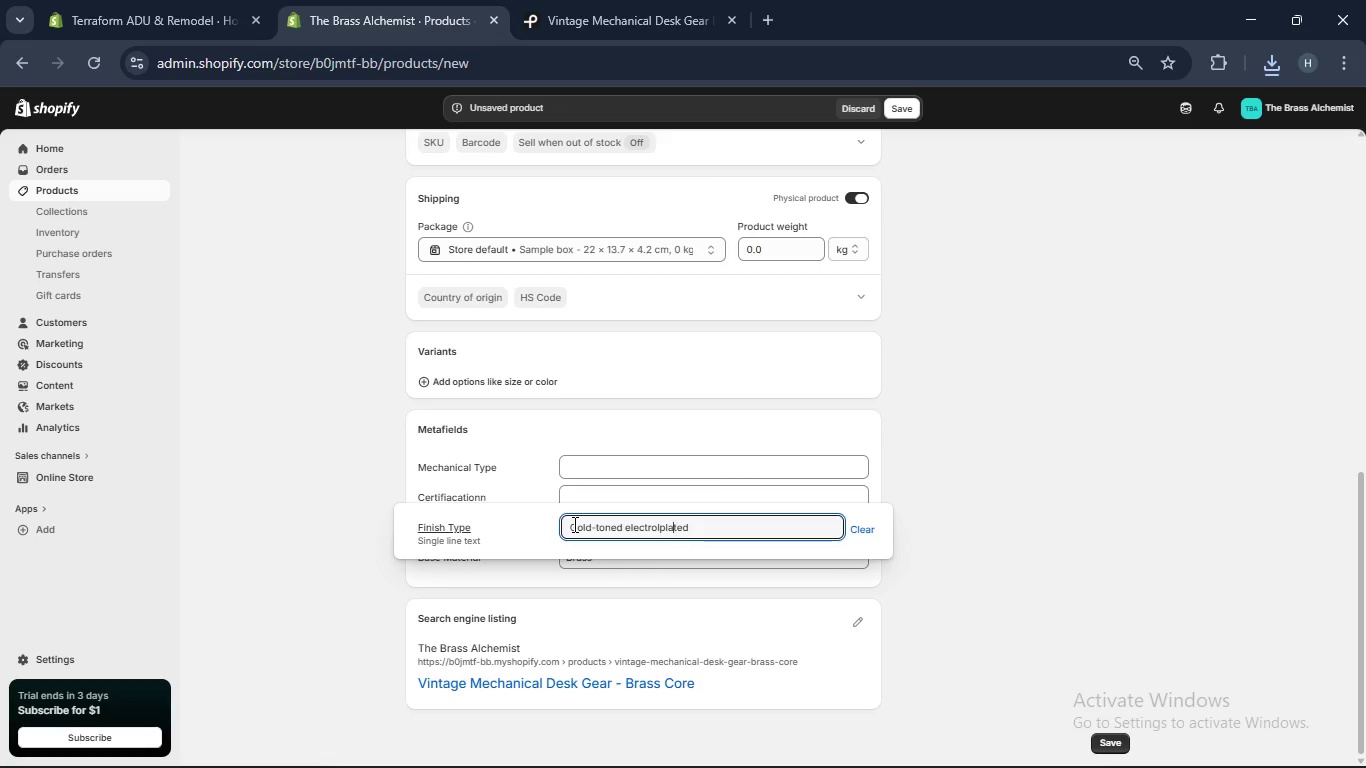 
key(ArrowLeft)
 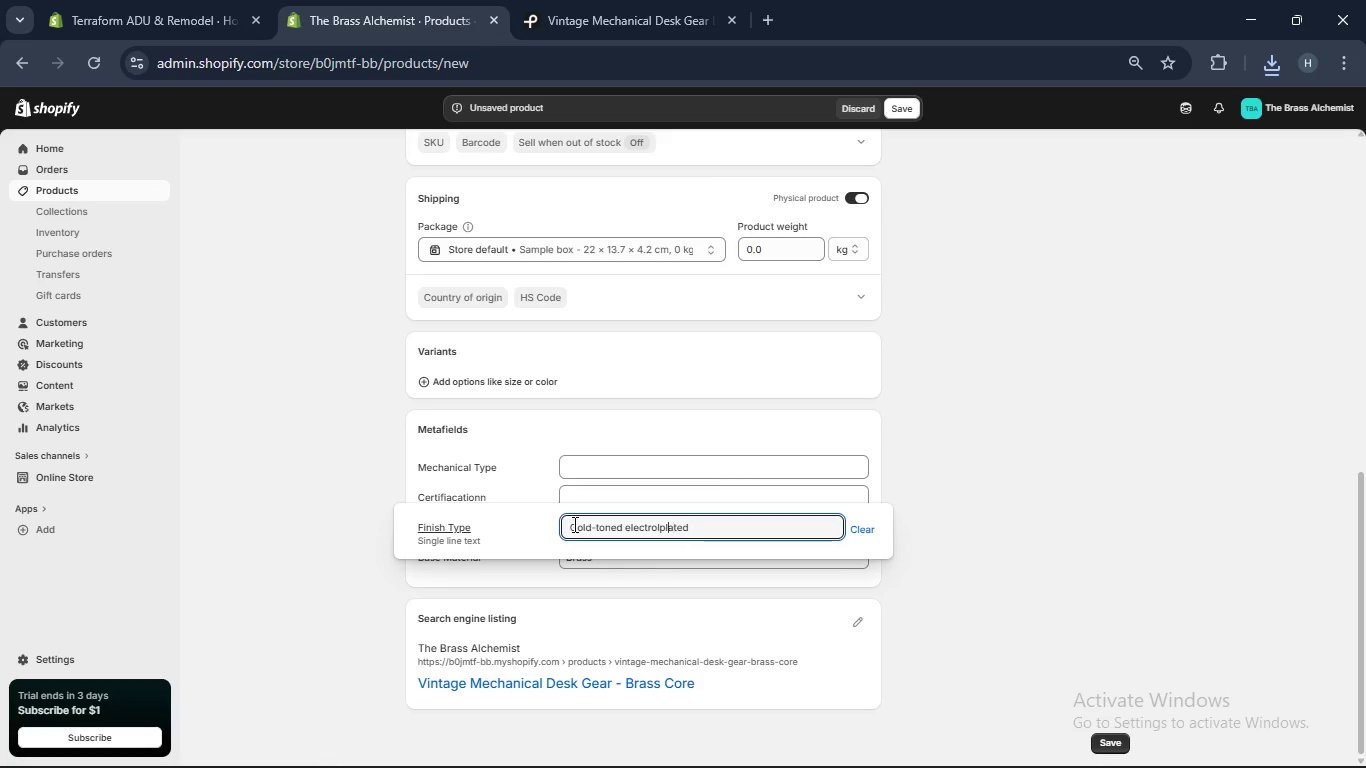 
key(ArrowLeft)
 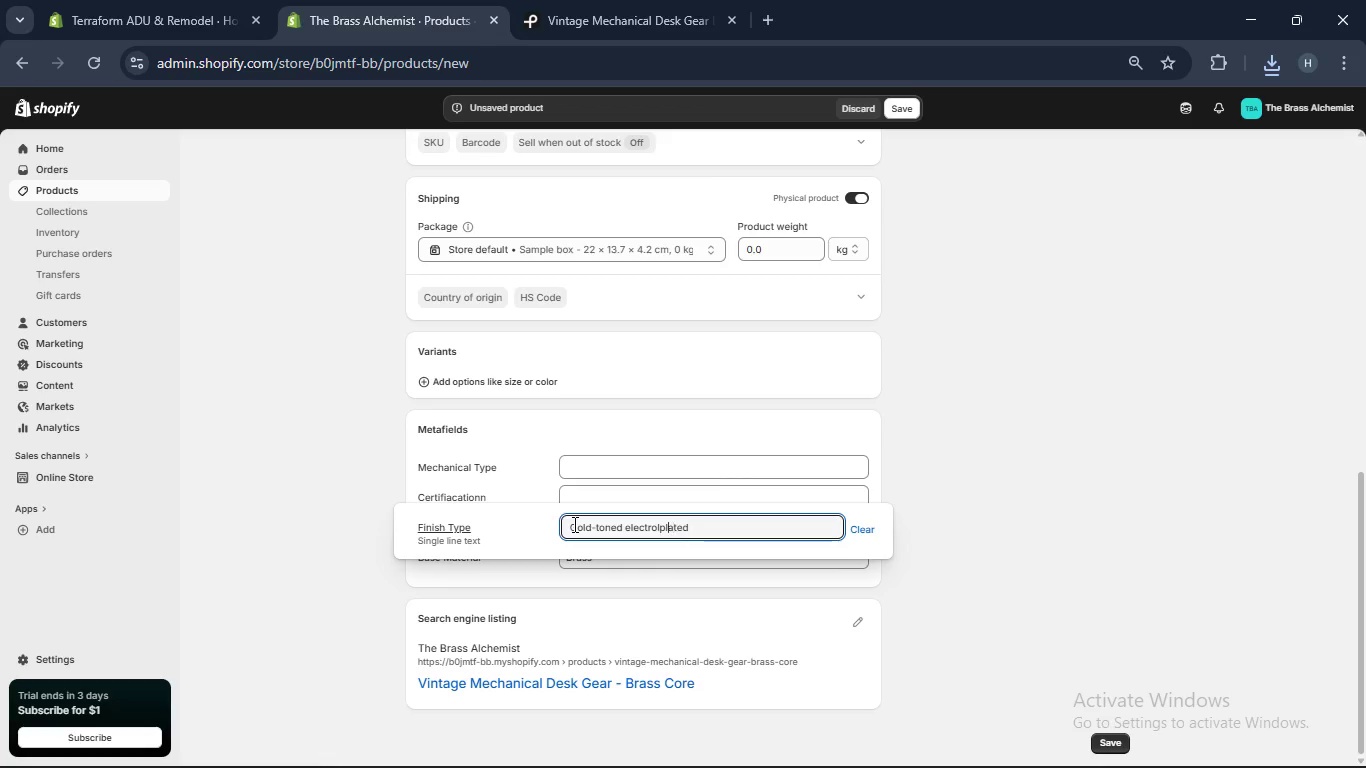 
key(ArrowLeft)
 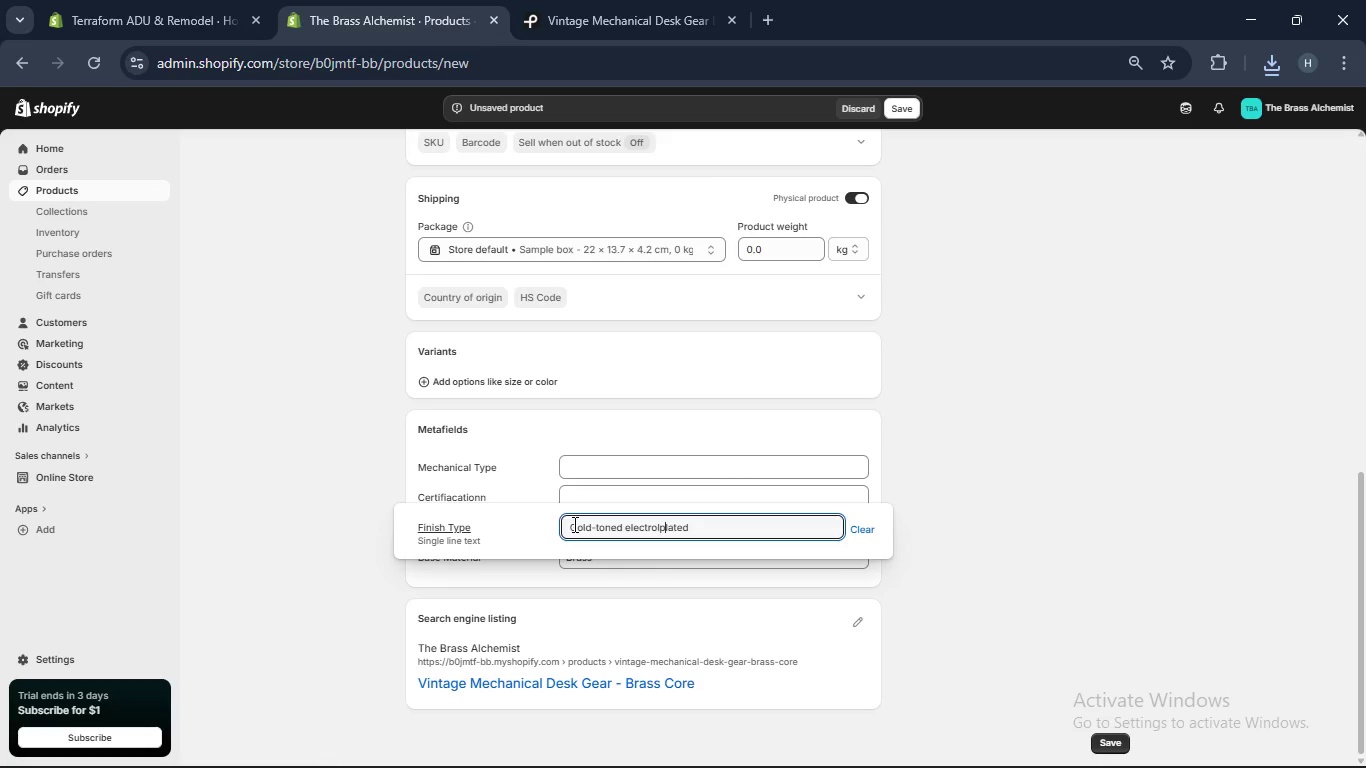 
key(ArrowLeft)
 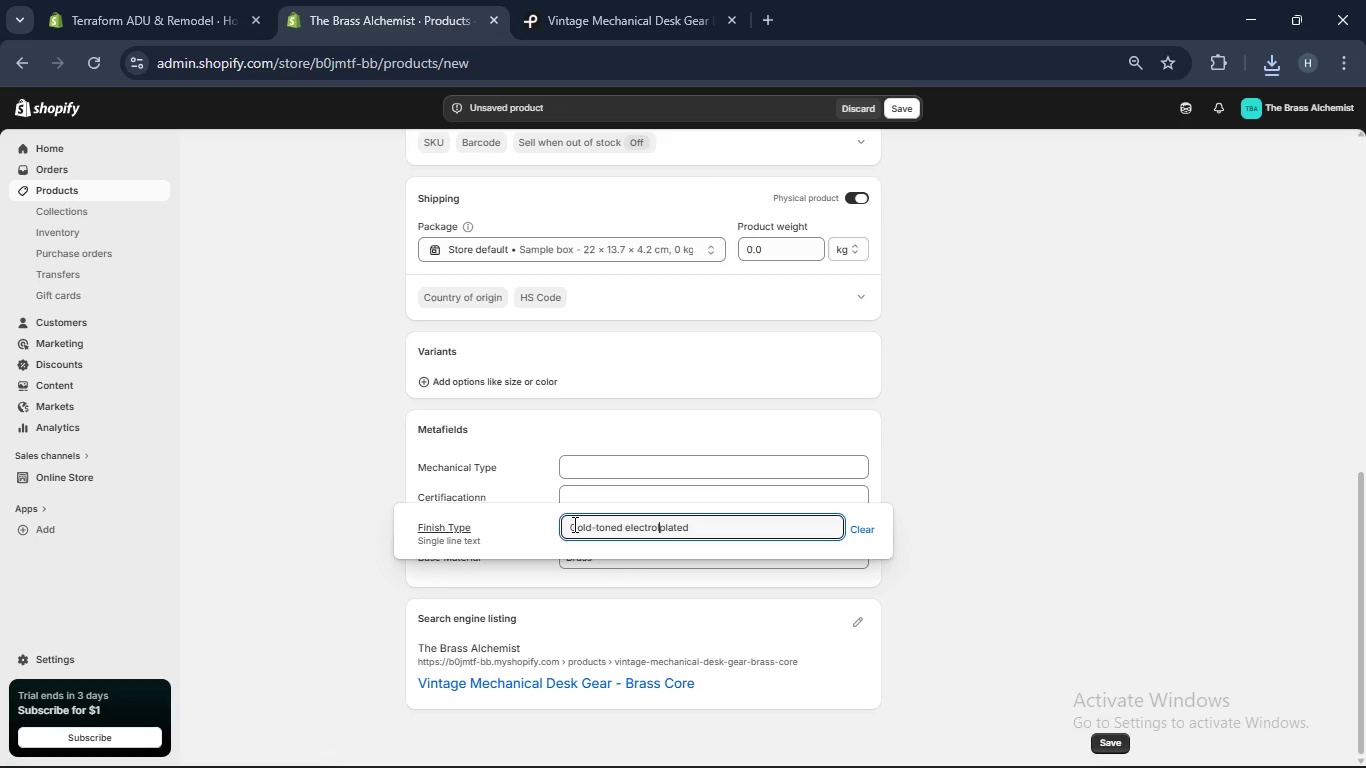 
key(ArrowLeft)
 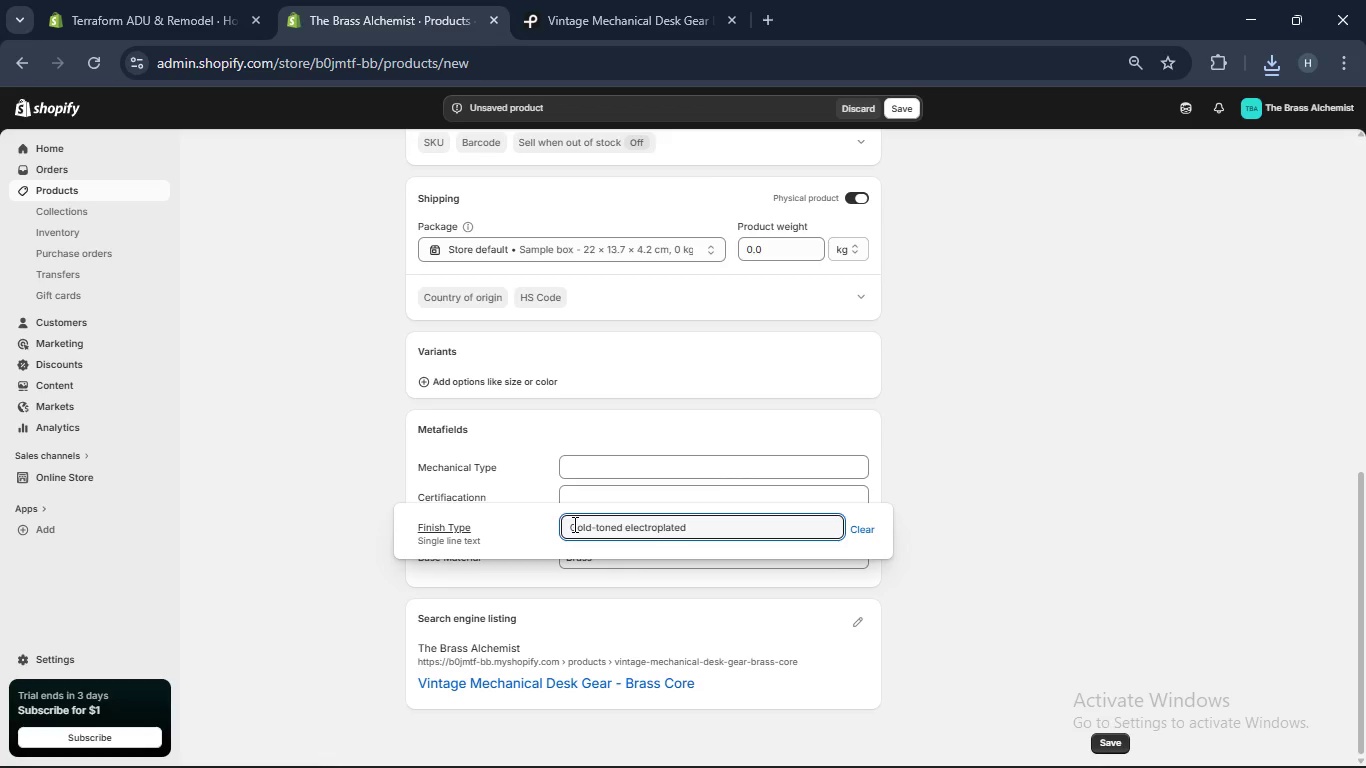 
key(Backspace)
 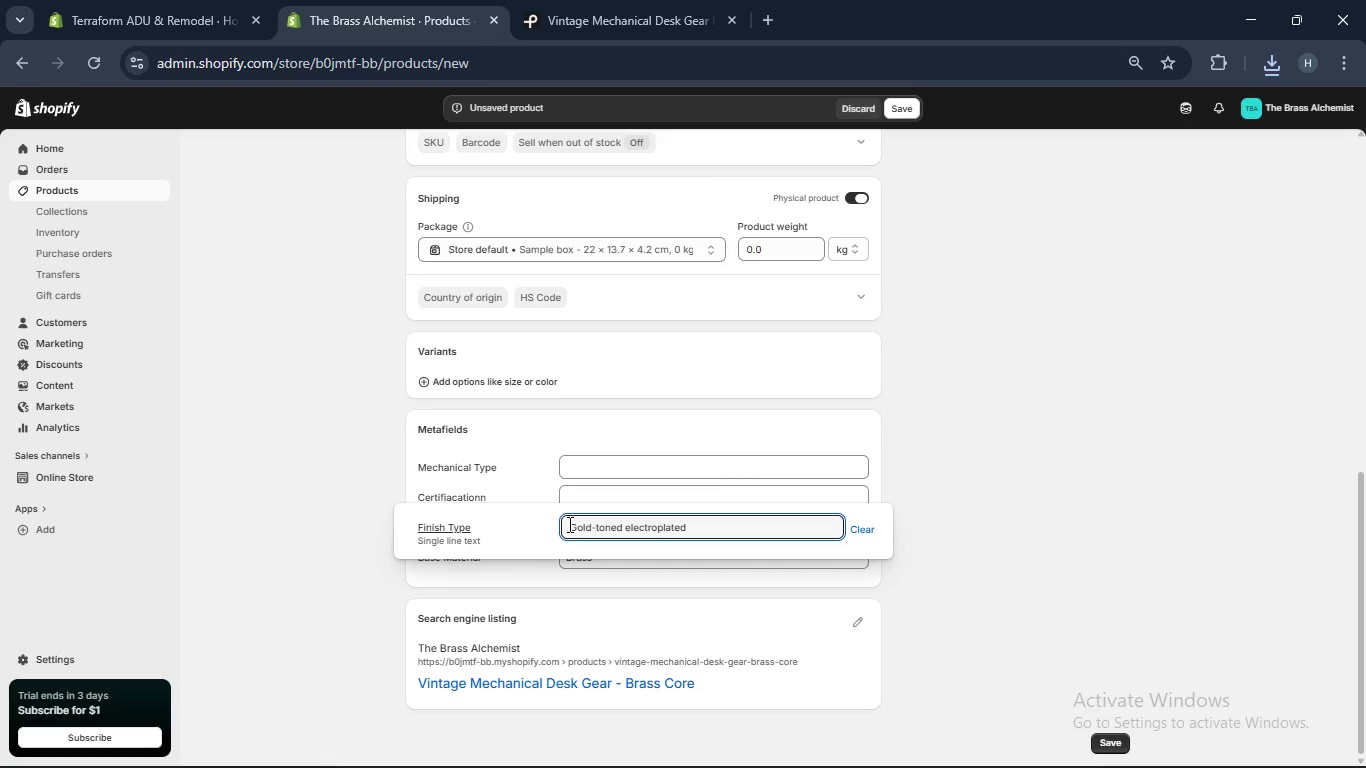 
key(Enter)
 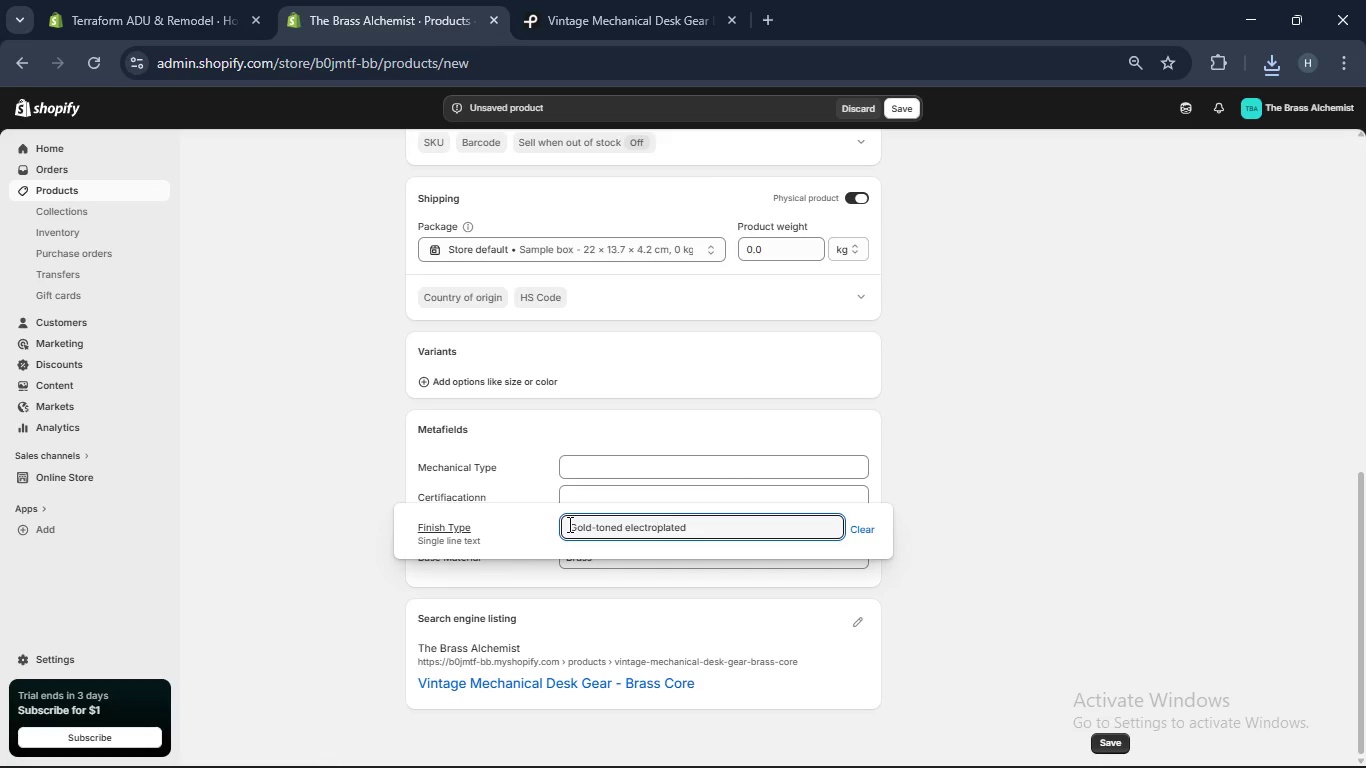 
key(Enter)
 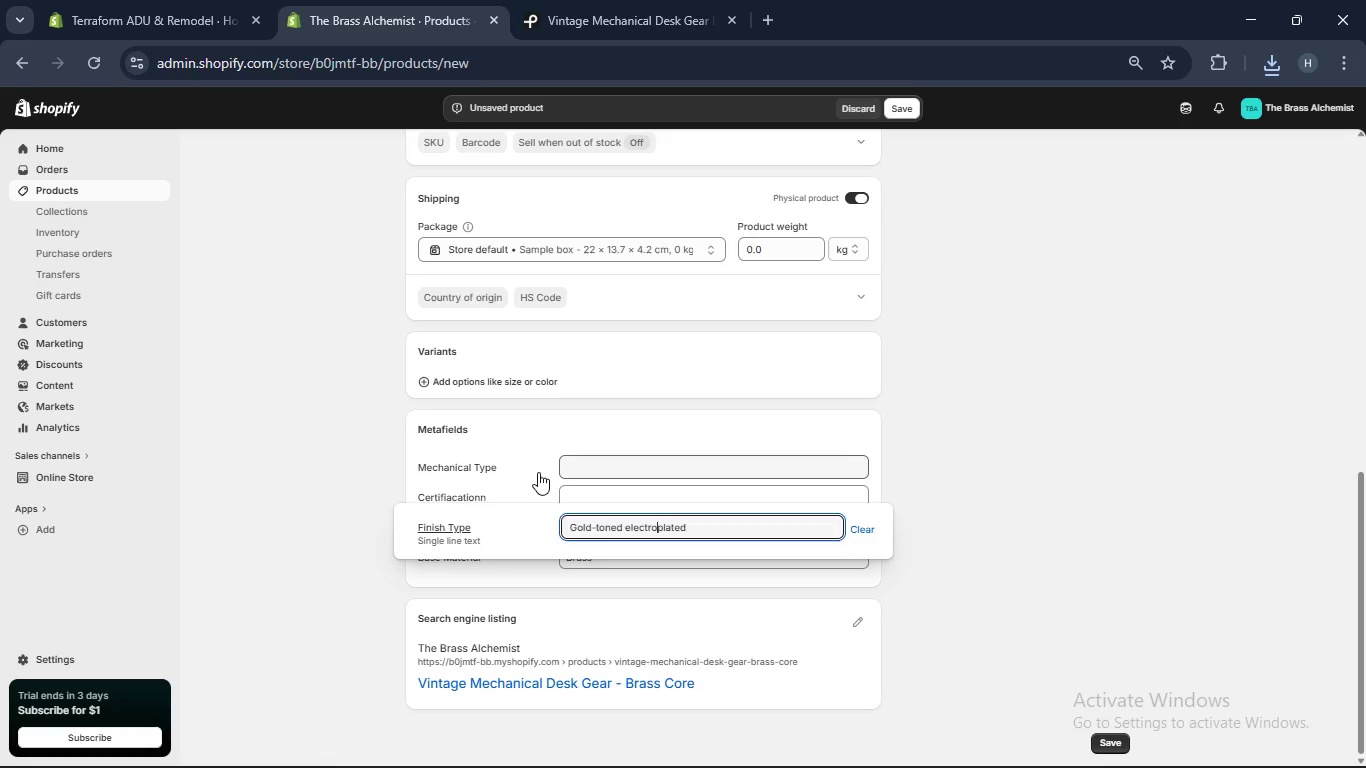 
left_click([538, 472])
 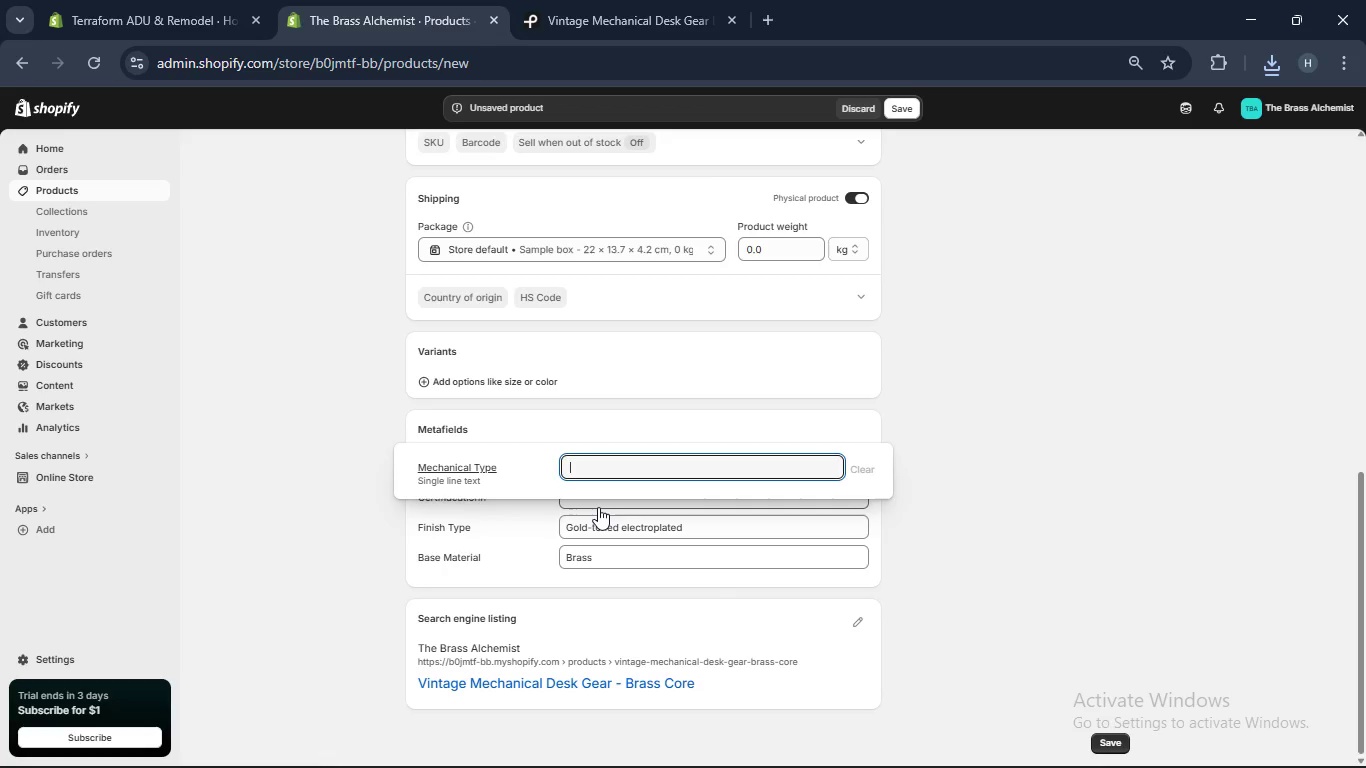 
left_click([598, 507])
 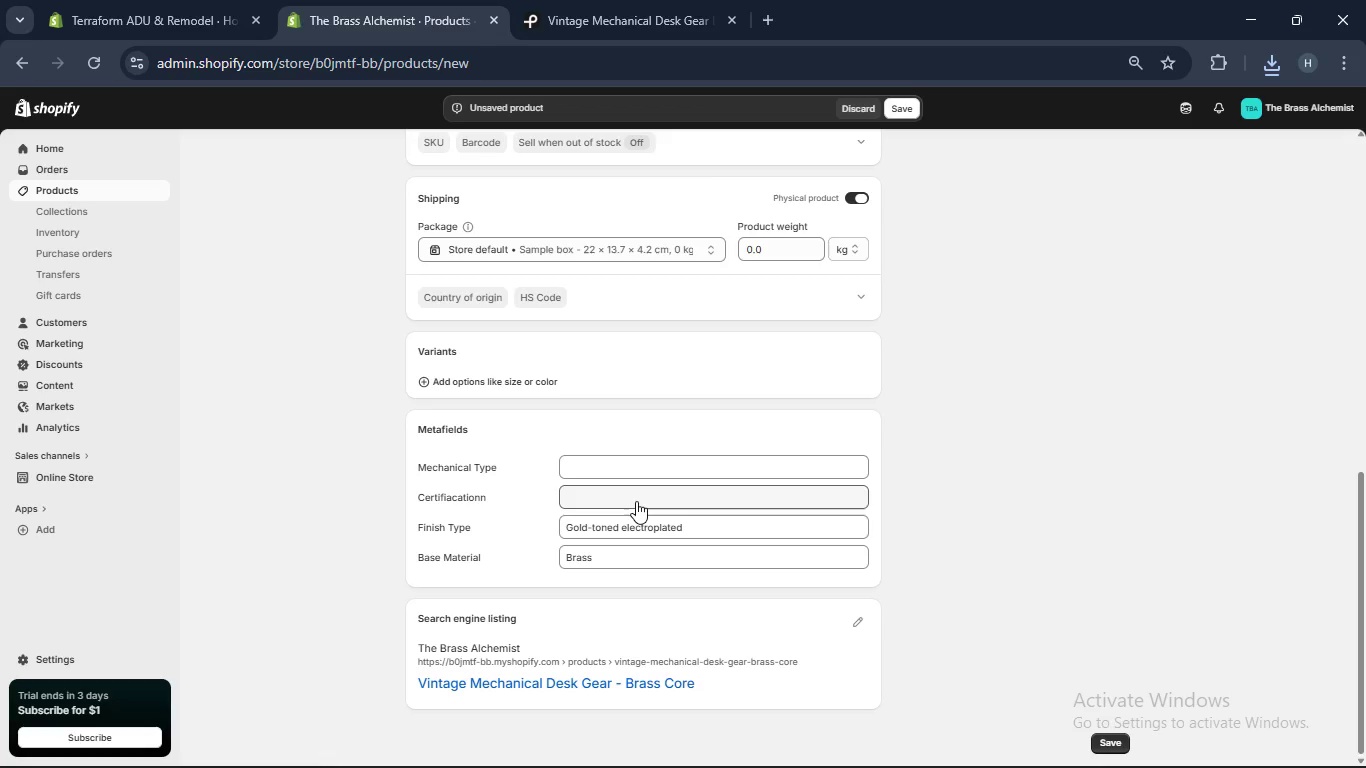 
wait(5.89)
 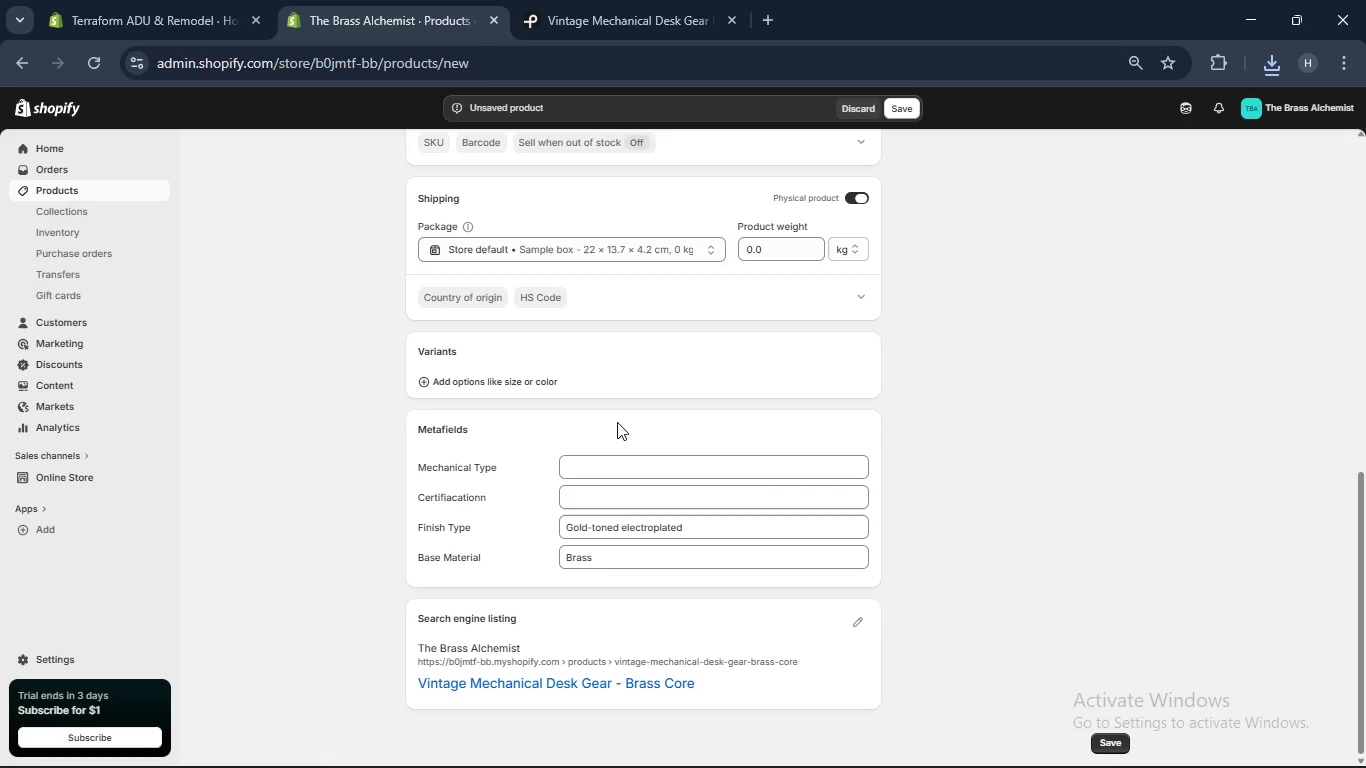 
left_click([635, 495])
 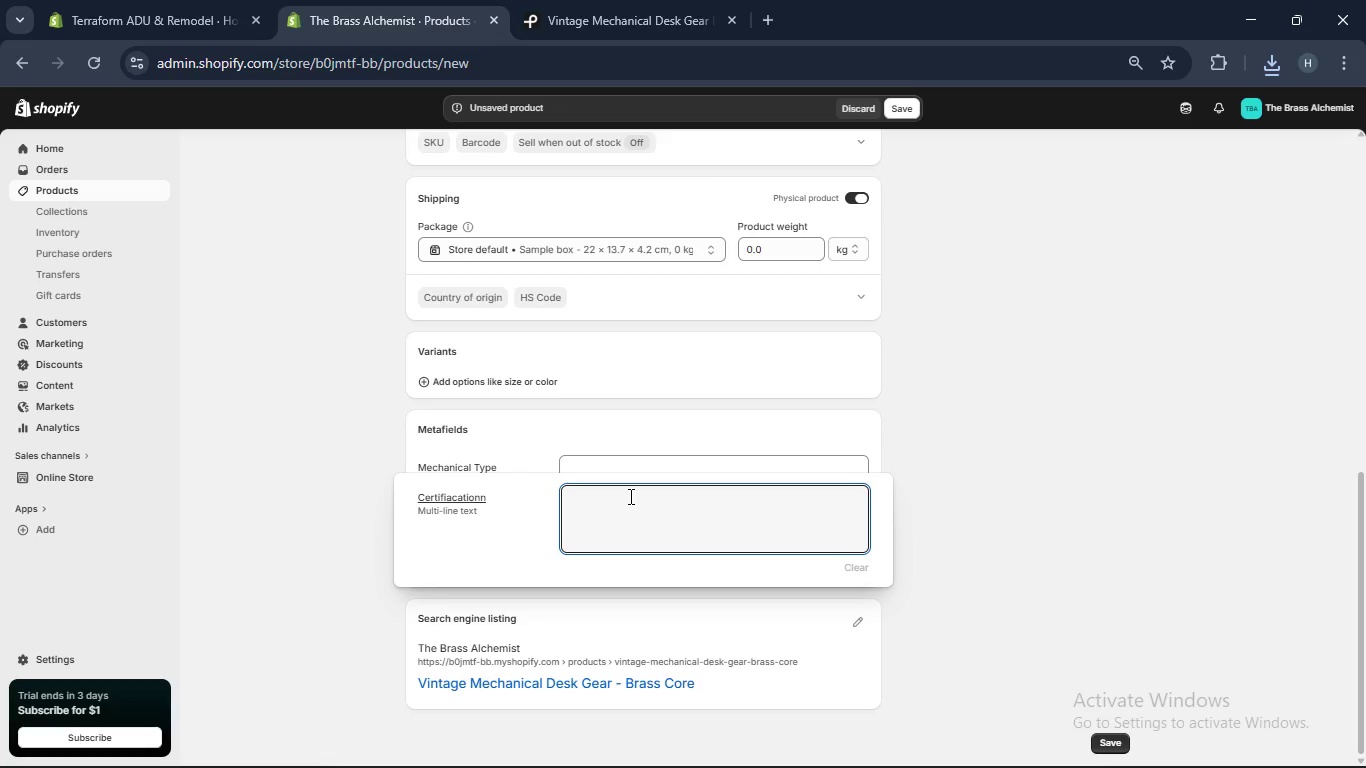 
type(Decara)
key(Backspace)
key(Backspace)
key(Backspace)
type(orative mechanical standard compliant; non-load-bearing certfied)
 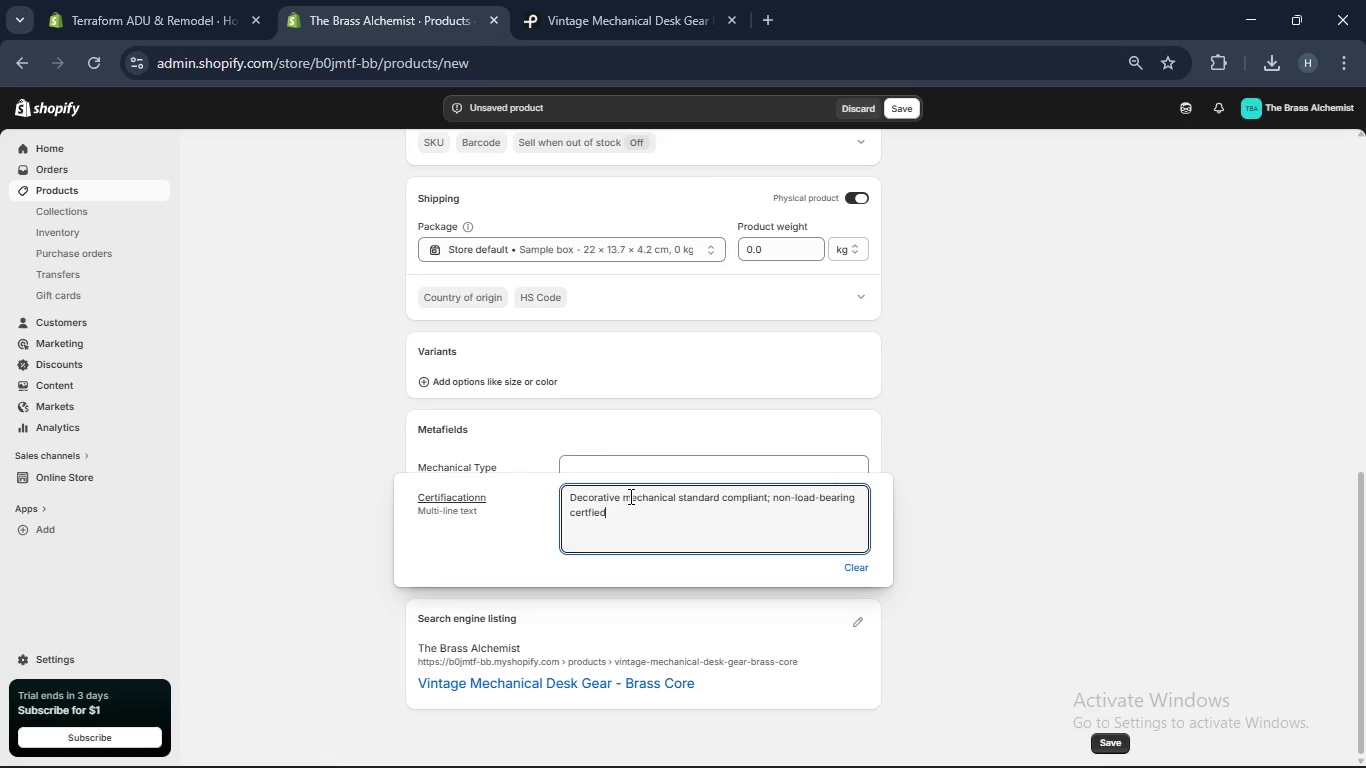 
key(ArrowLeft)
 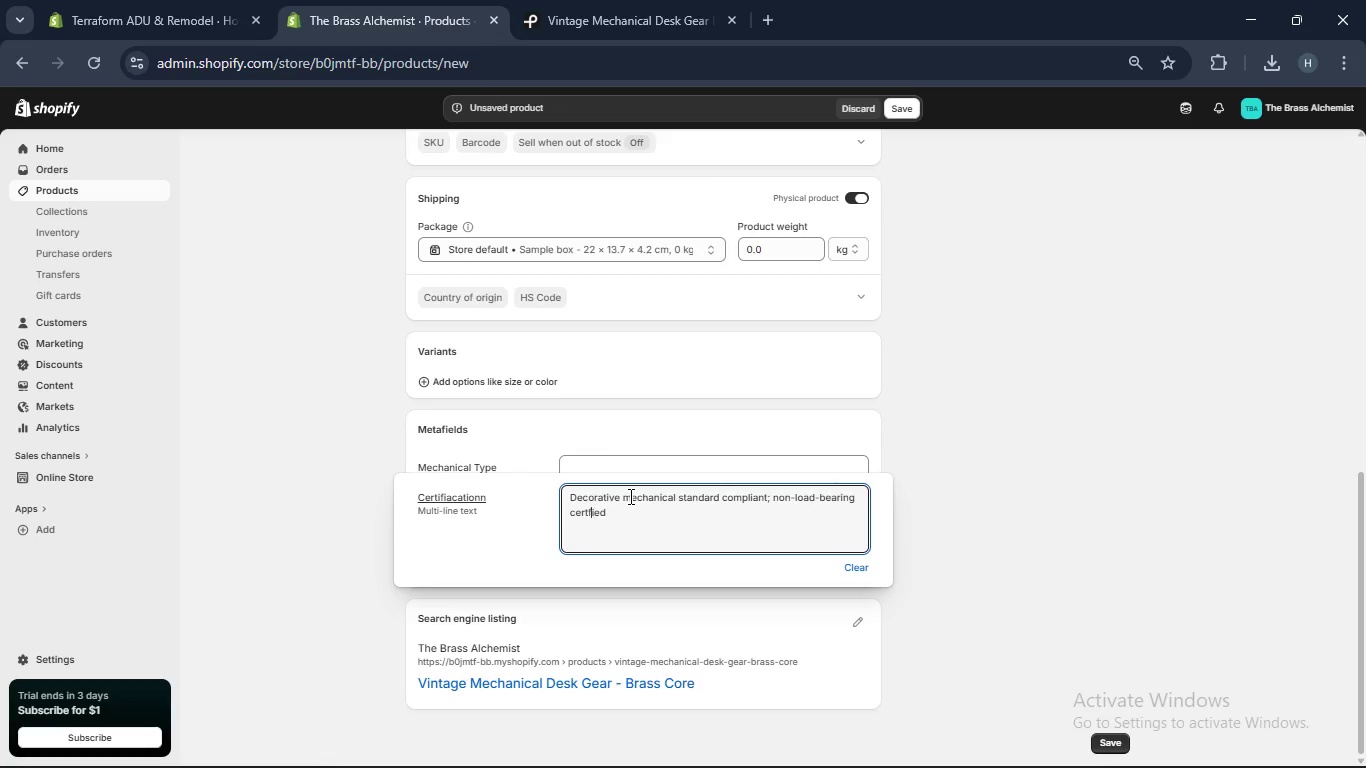 
key(ArrowLeft)
 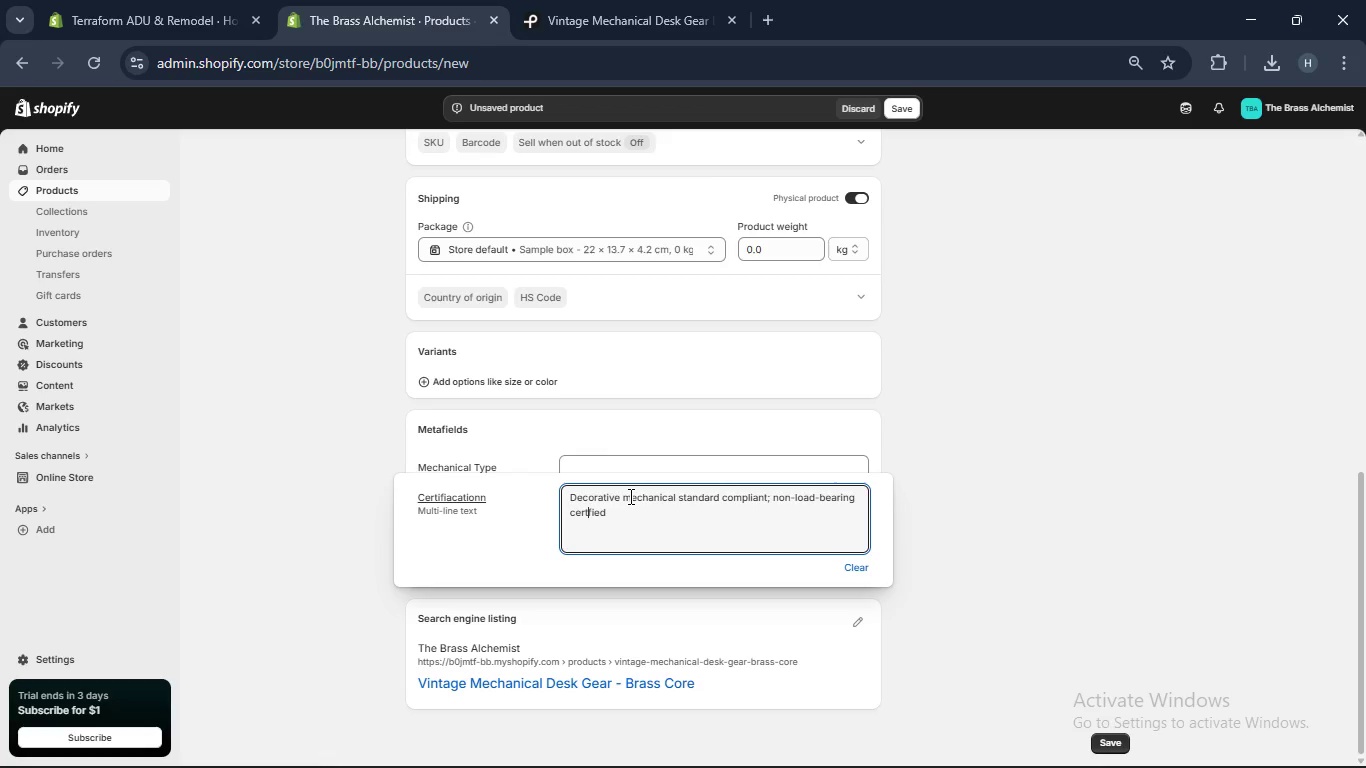 
key(ArrowLeft)
 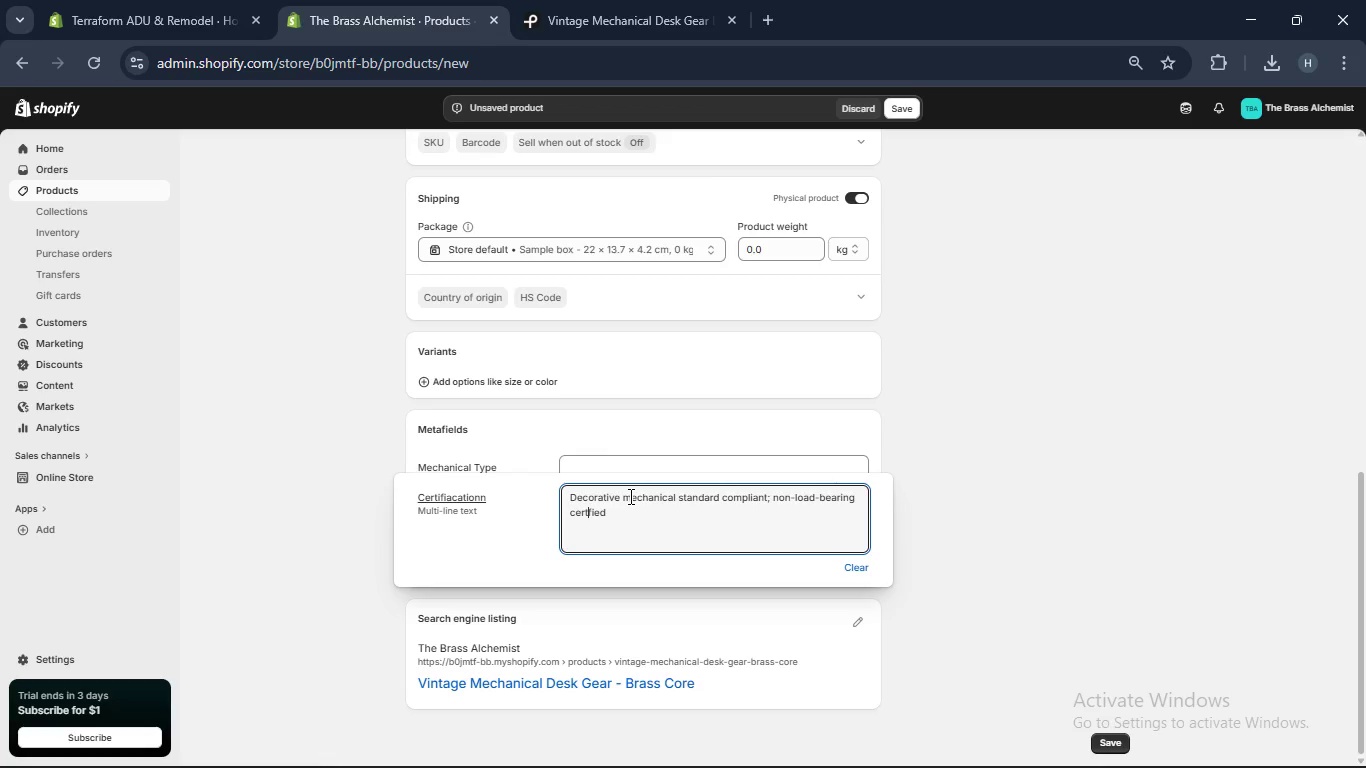 
key(ArrowLeft)
 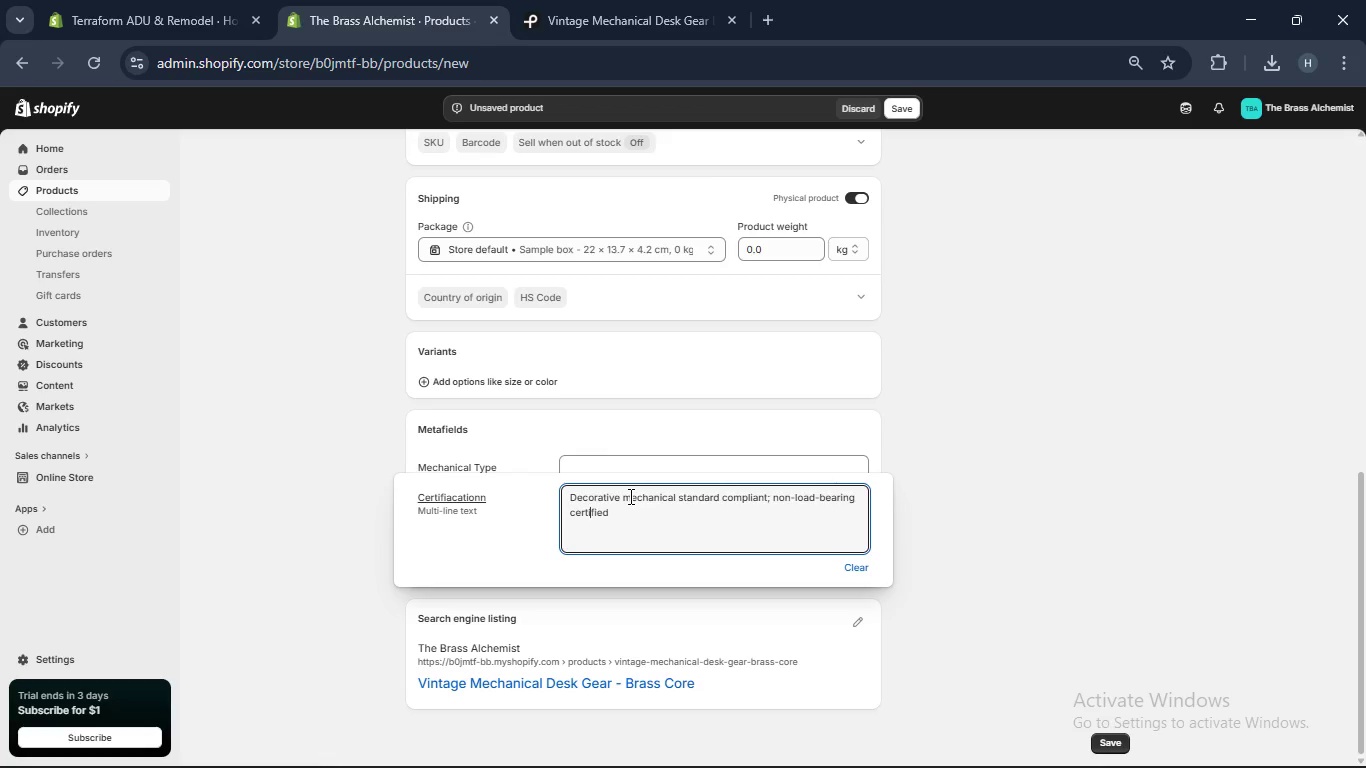 
key(I)
 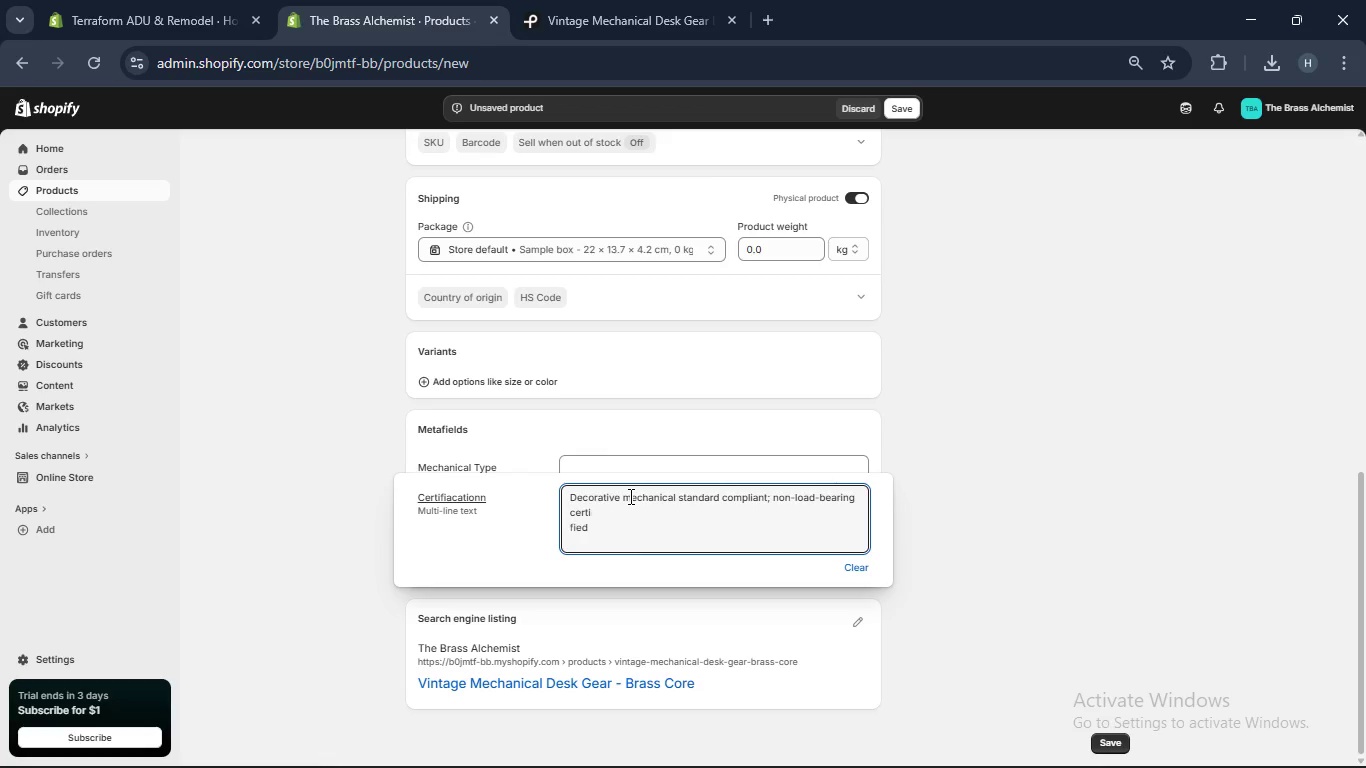 
key(Enter)
 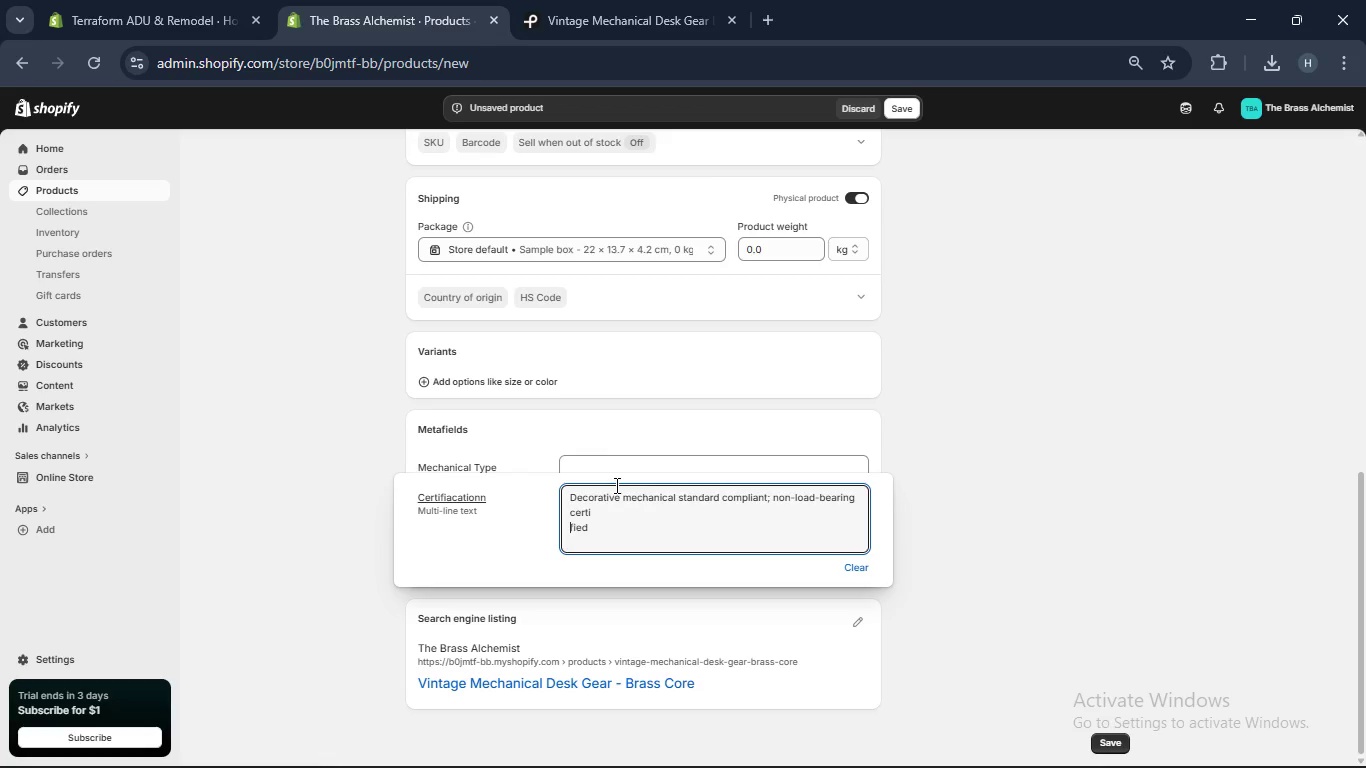 
key(Backspace)
 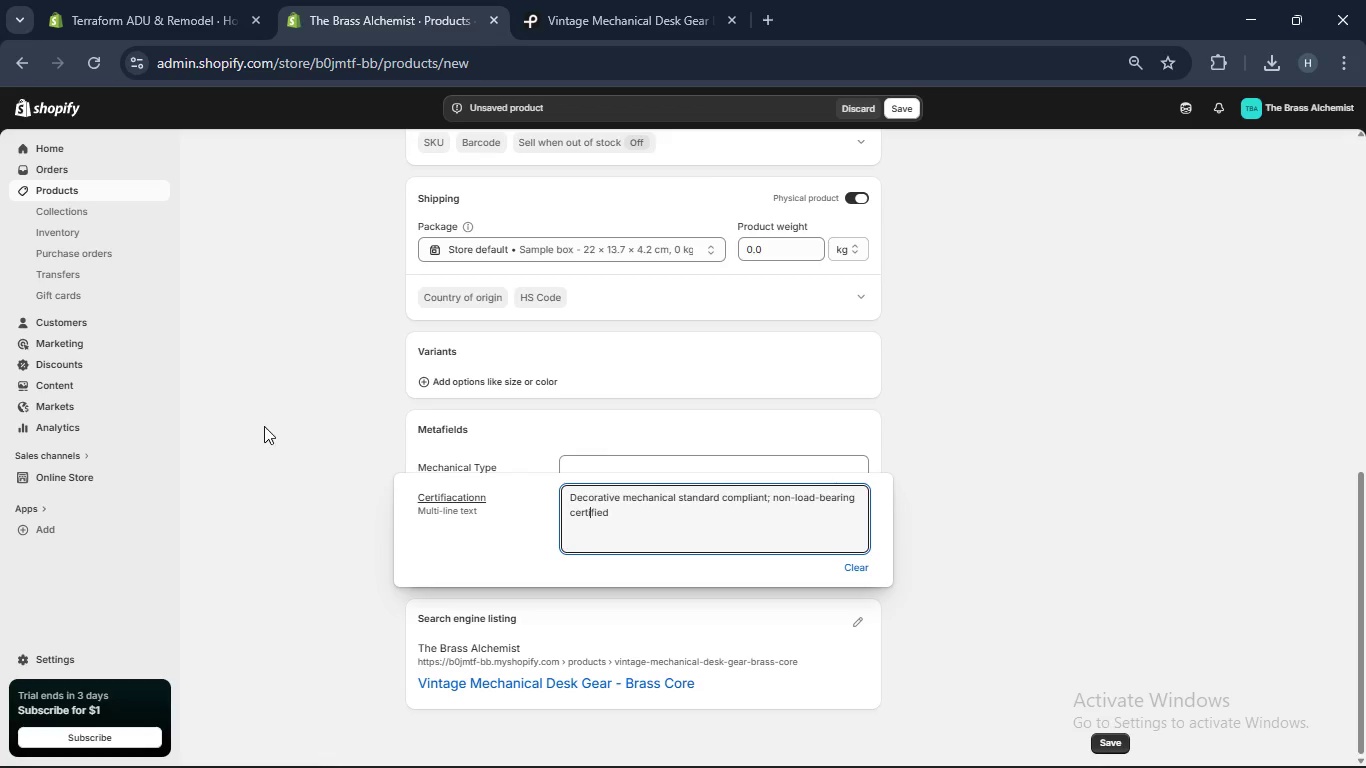 
left_click_drag(start_coordinate=[305, 426], to_coordinate=[295, 424])
 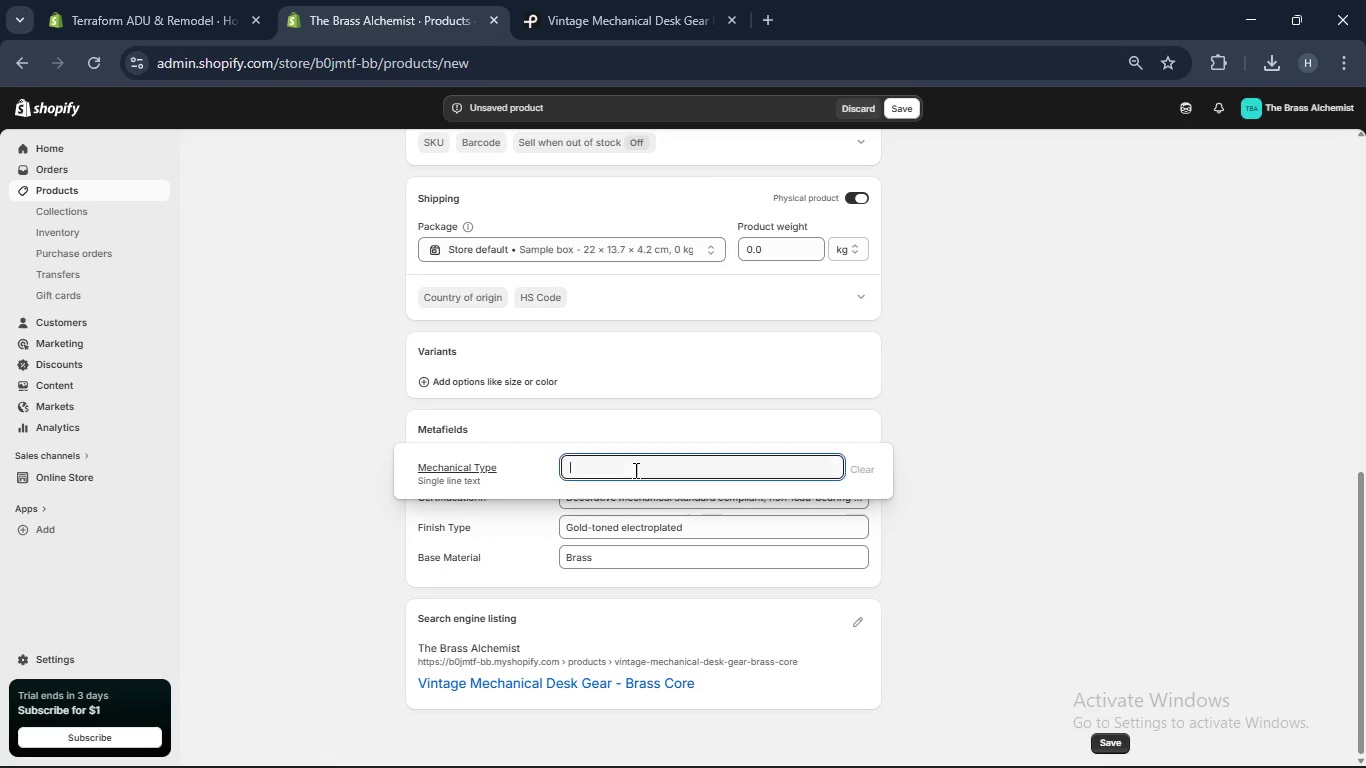 
type(D)
key(Backspace)
type(Gear-driven display mechanism)
 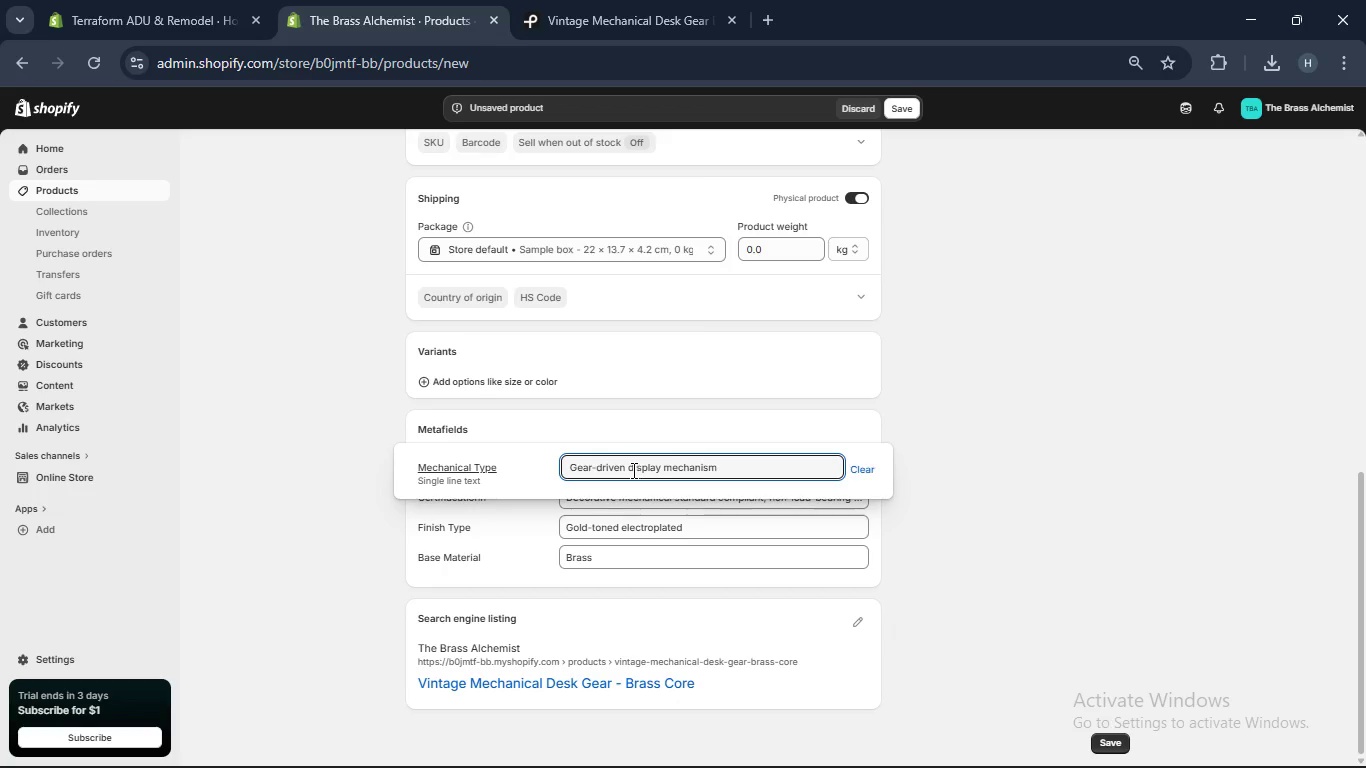 
scroll: coordinate [801, 312], scroll_direction: up, amount: 11.0
 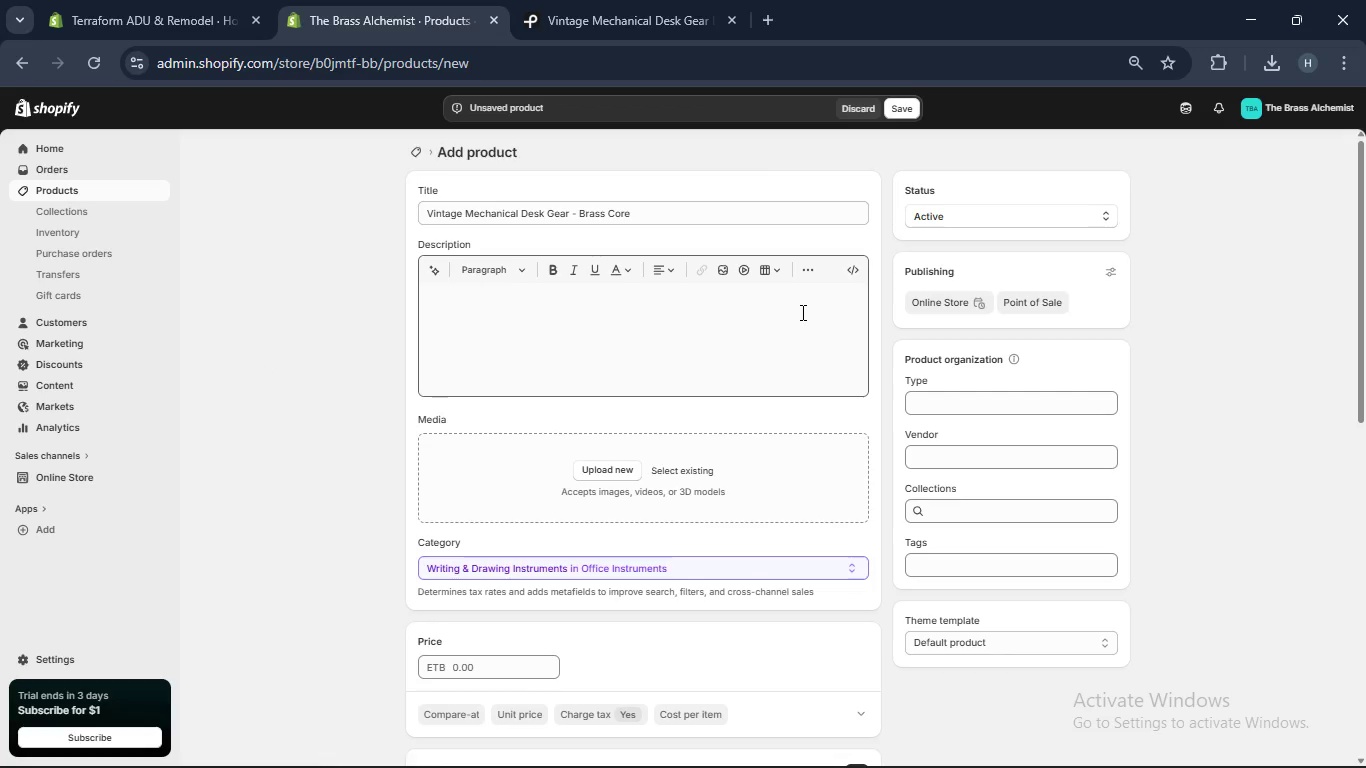 
wait(7.07)
 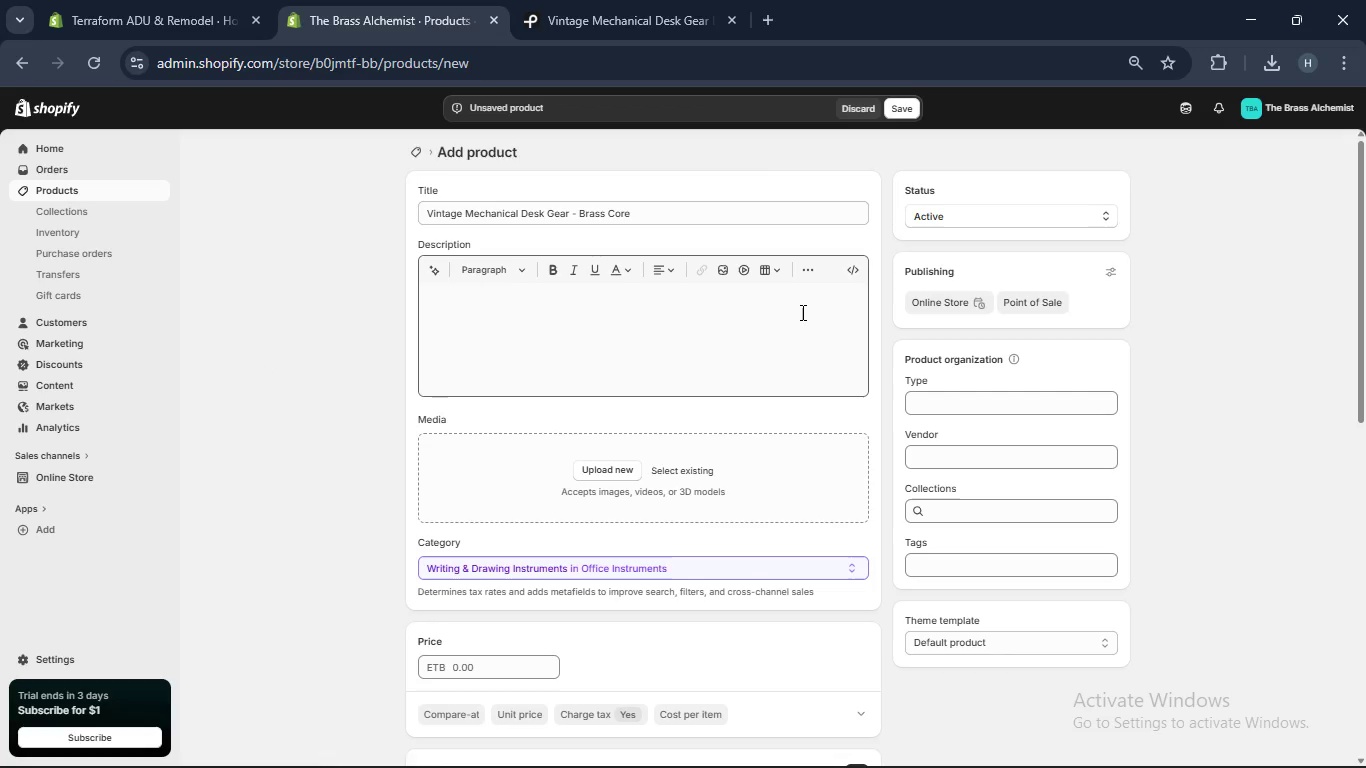 
left_click([739, 340])
 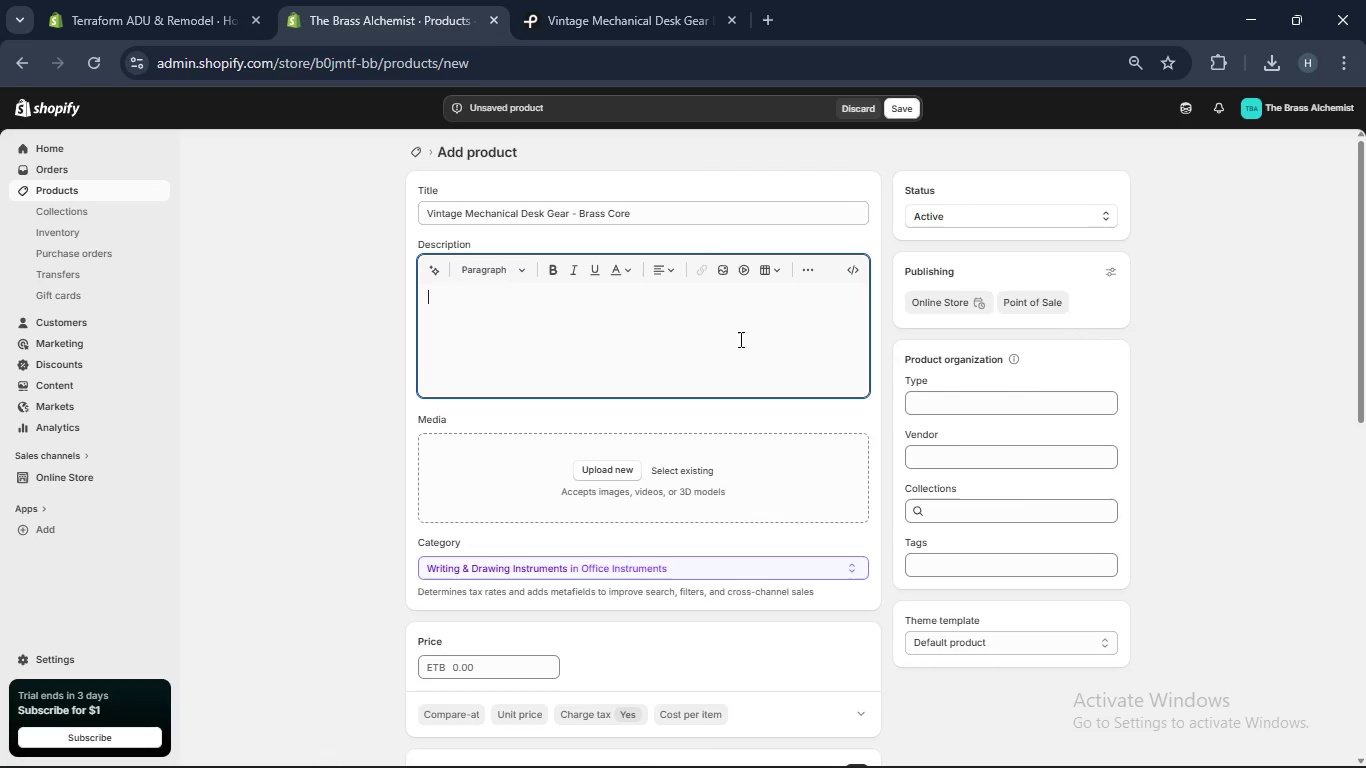 
type(A reffi)
key(Backspace)
key(Backspace)
type(ined mechanical decor pe)
key(Backspace)
type(iece inspired by vntage craftsmanship. Crafted from solid bt)
key(Backspace)
type(rass wit a gold-toned elc)
key(Backspace)
type(ecroplatd finish, it offers a timeless )
 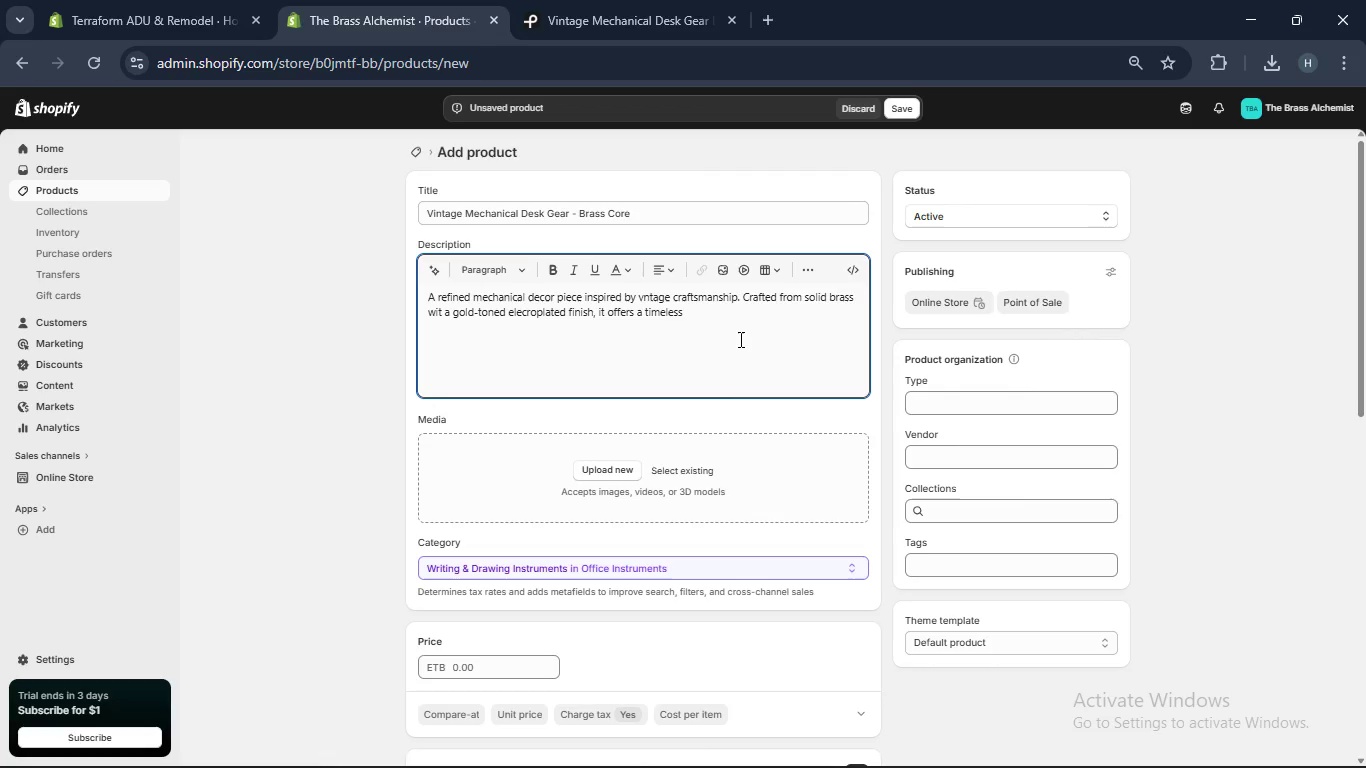 
wait(47.5)
 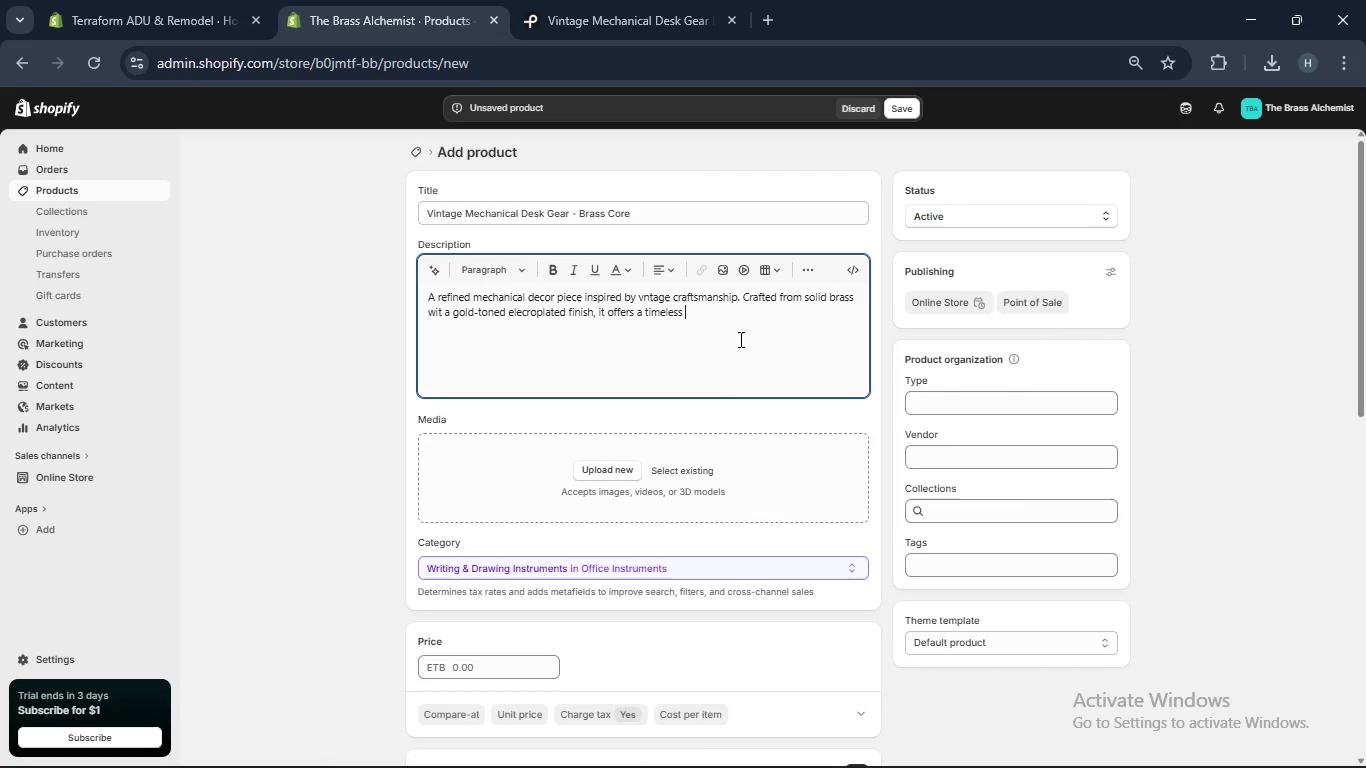 
type(industrial aesthethic. Designed for decorative)
 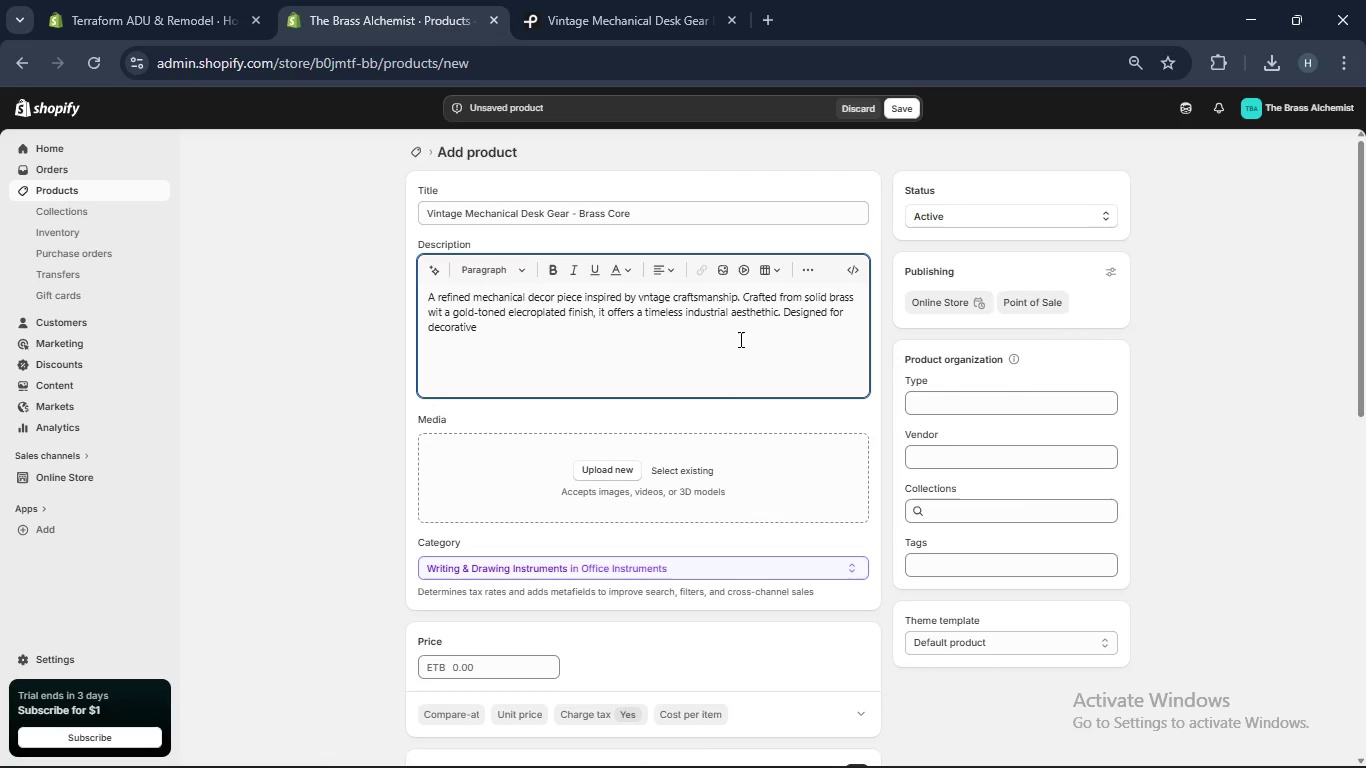 
left_click([739, 339])
 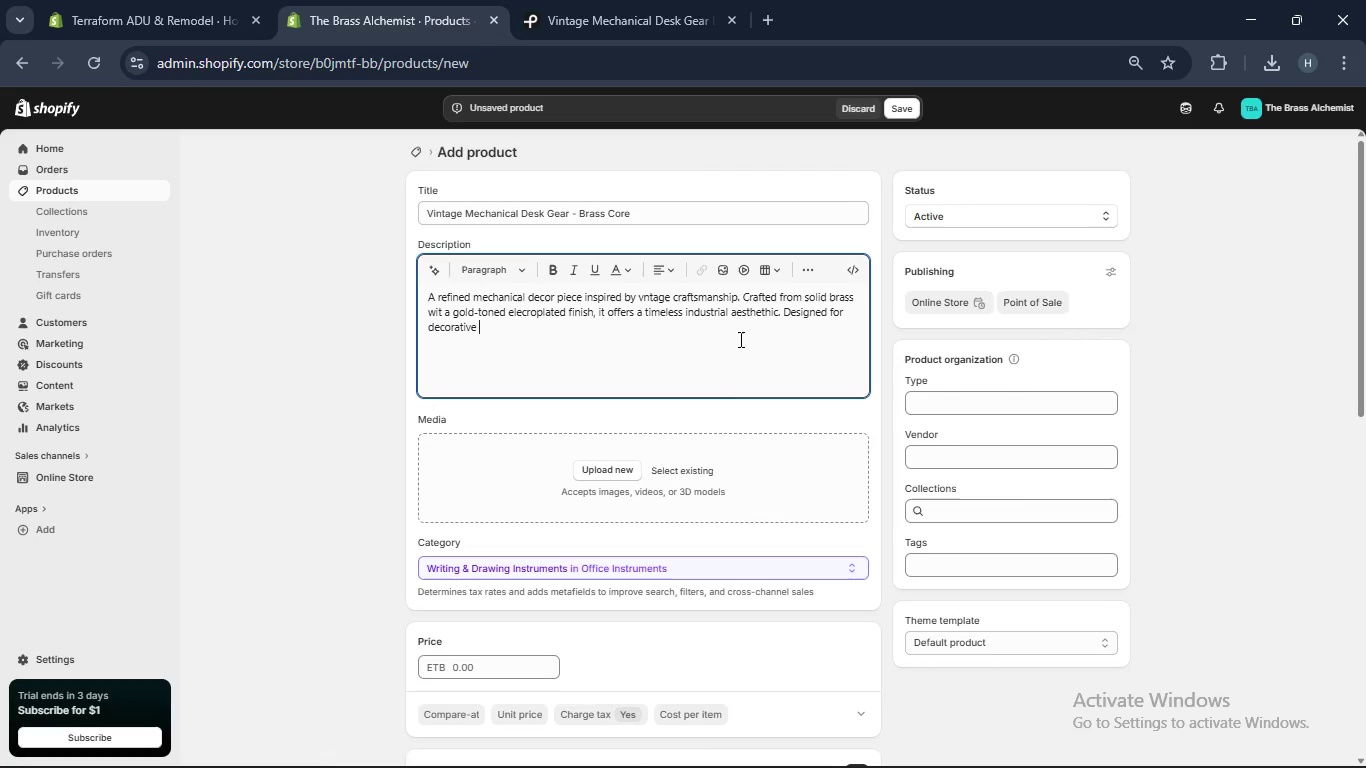 
type( and light mechanical display use. This item is not made of solid gold and is inteded)
key(Backspace)
key(Backspace)
key(Backspace)
type(nded for visual appeal rather than precision engineering.)
 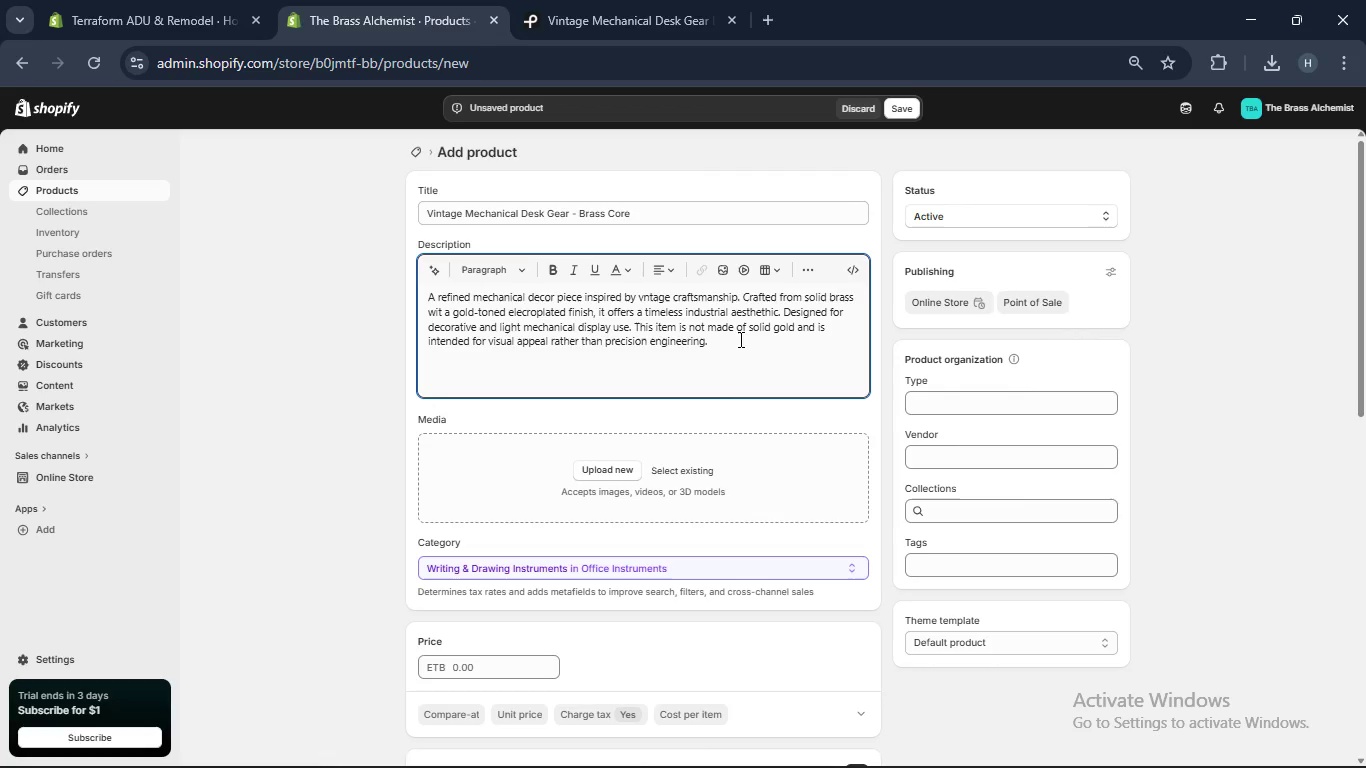 
wait(10.53)
 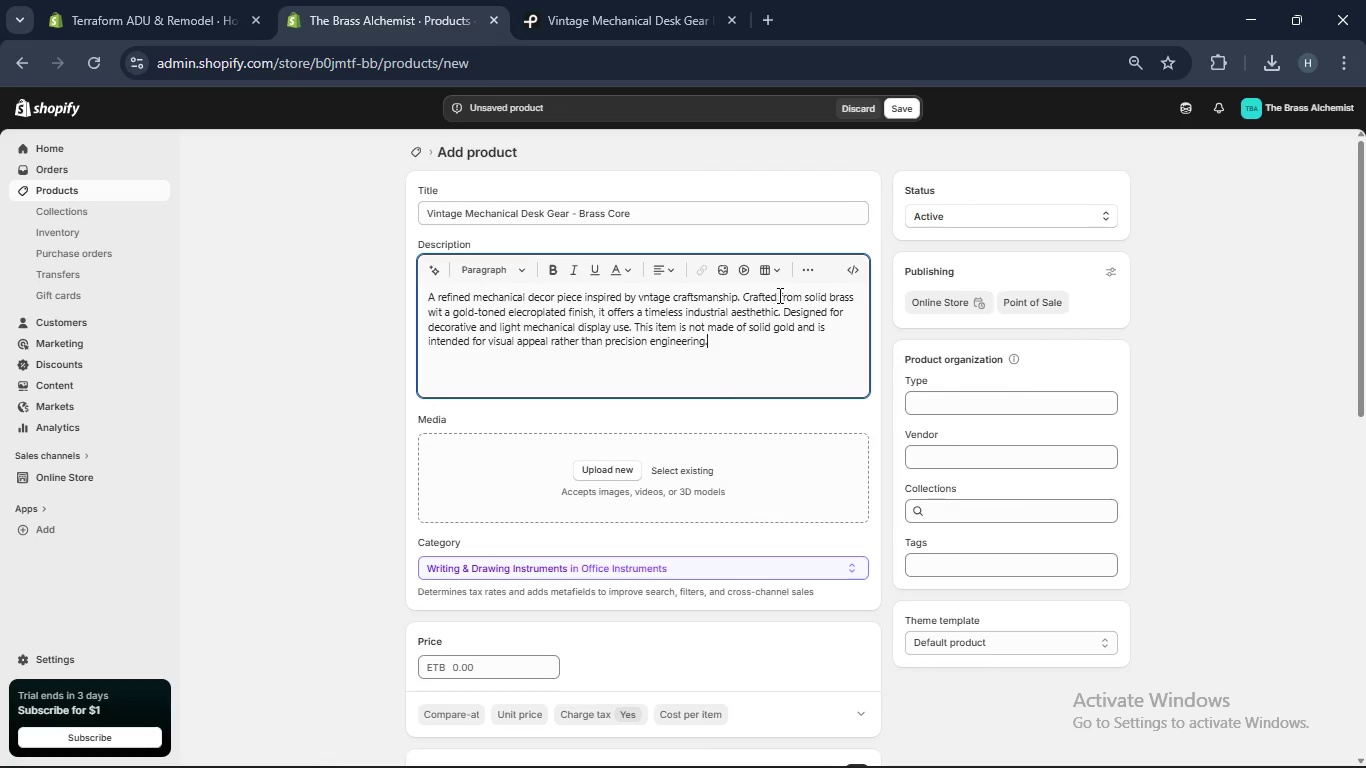 
double_click([443, 309])
 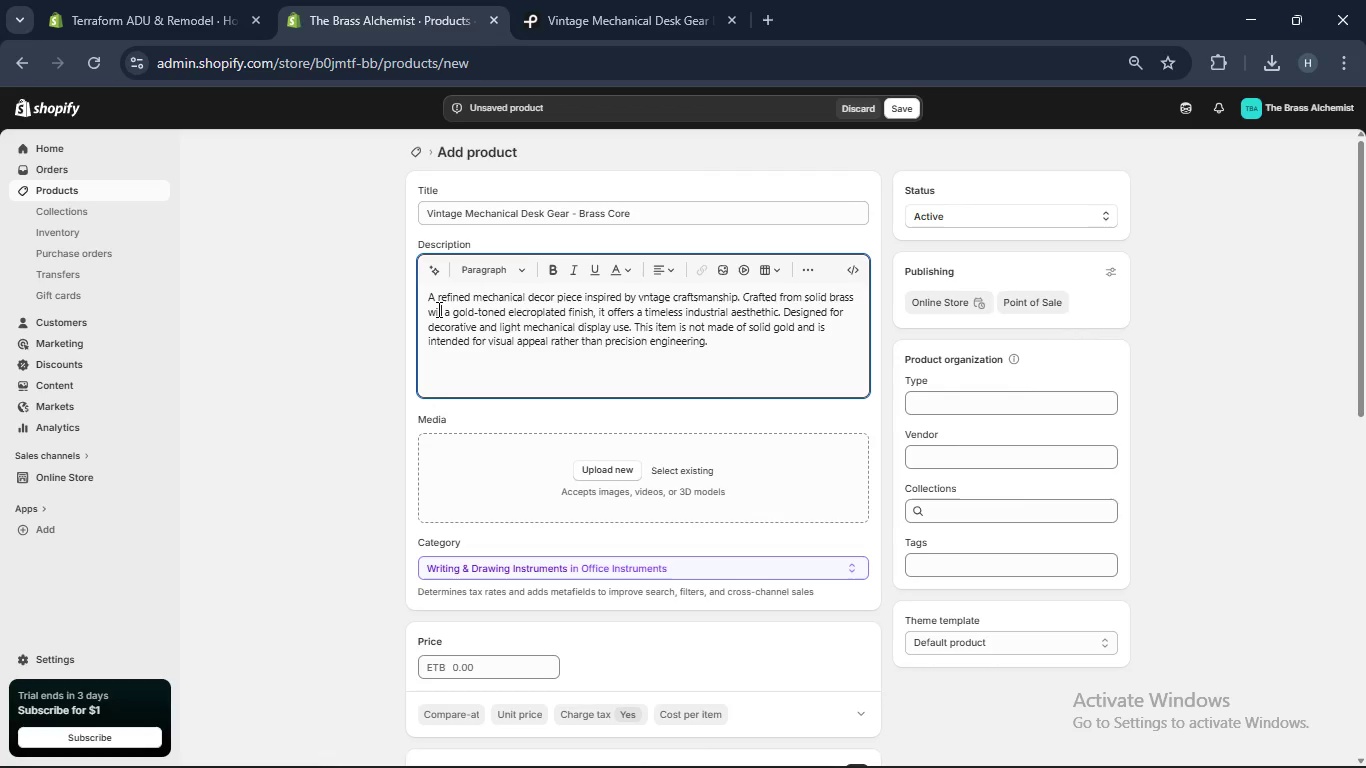 
key(ArrowLeft)
 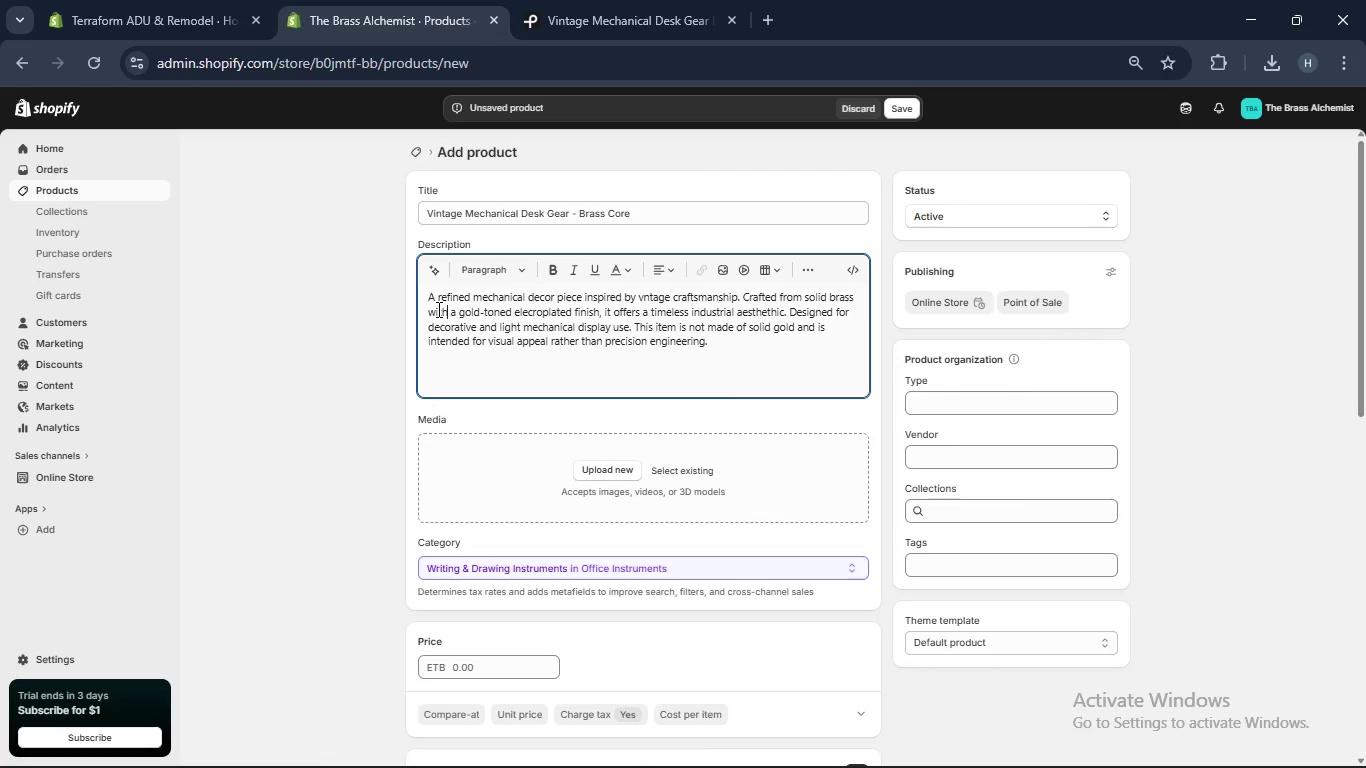 
key(H)
 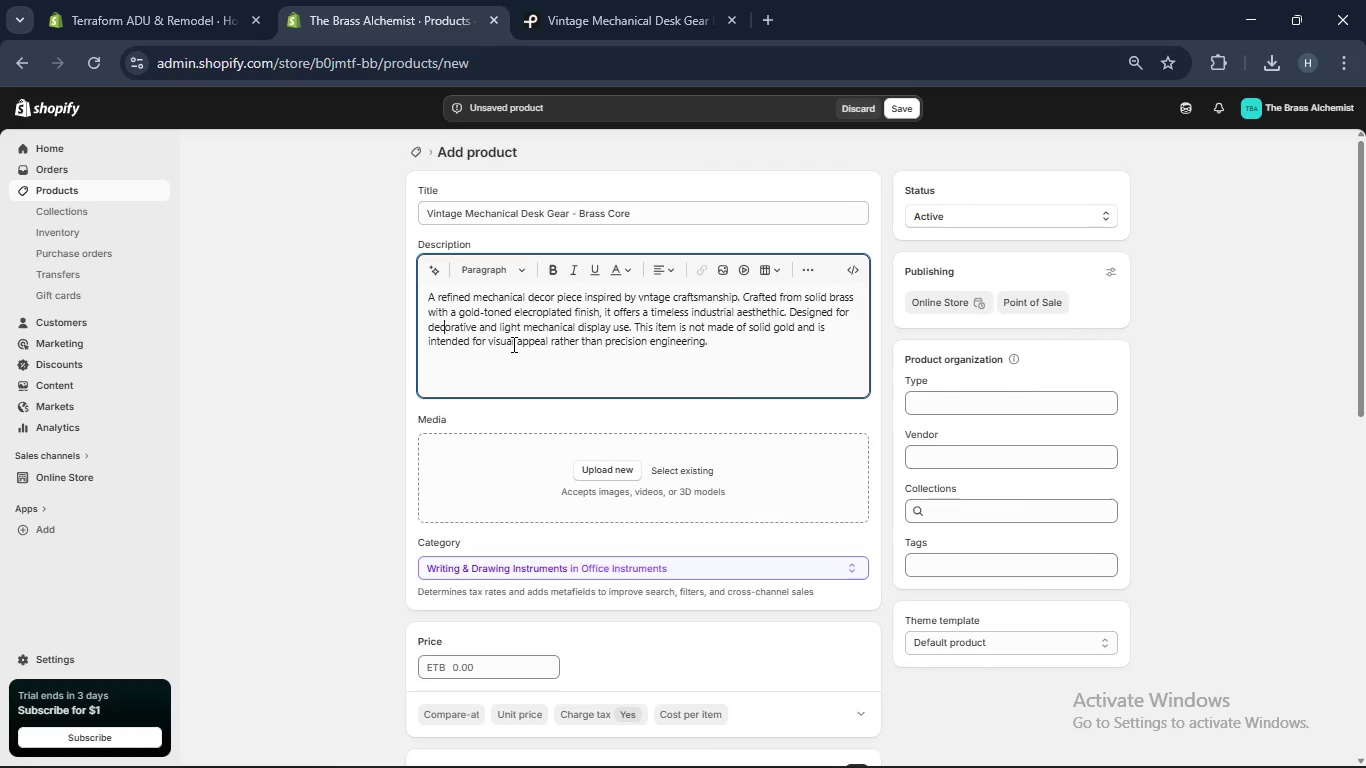 
wait(32.61)
 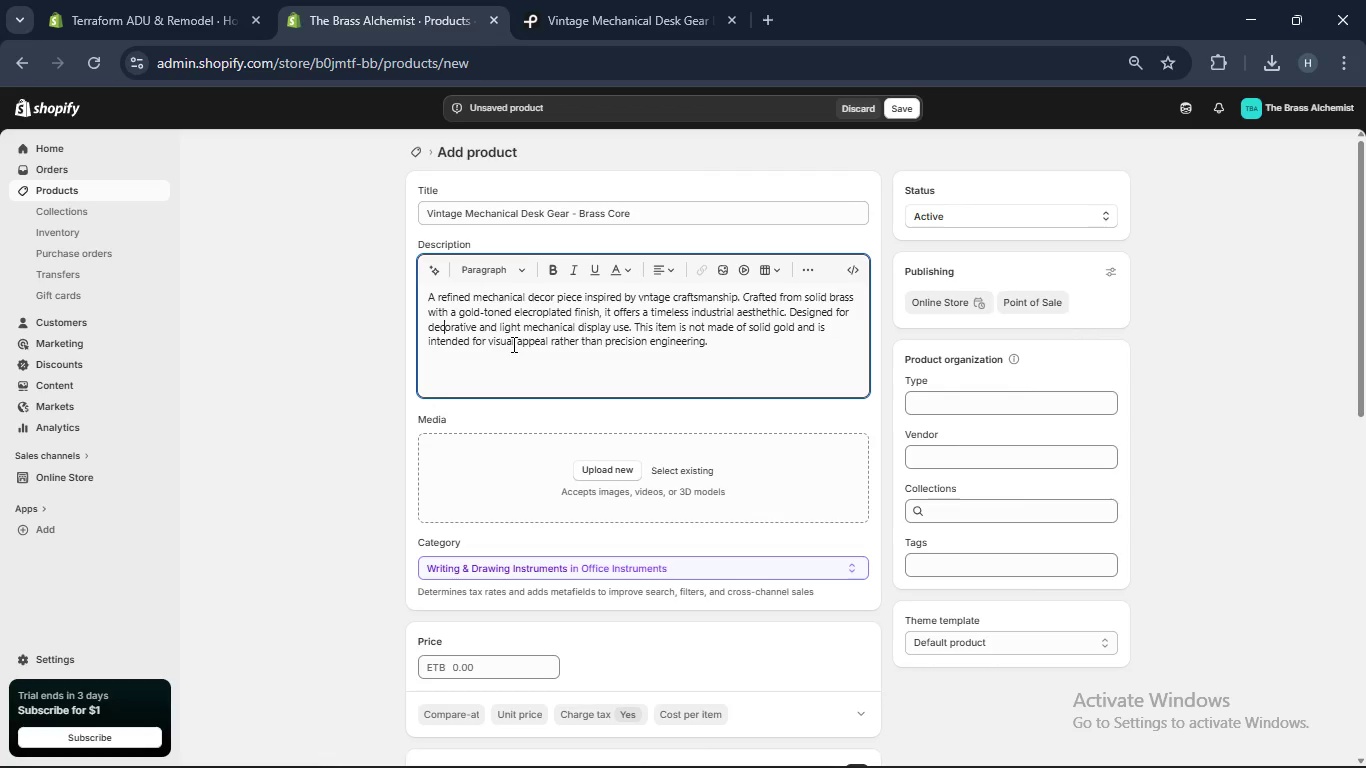 
left_click([532, 345])
 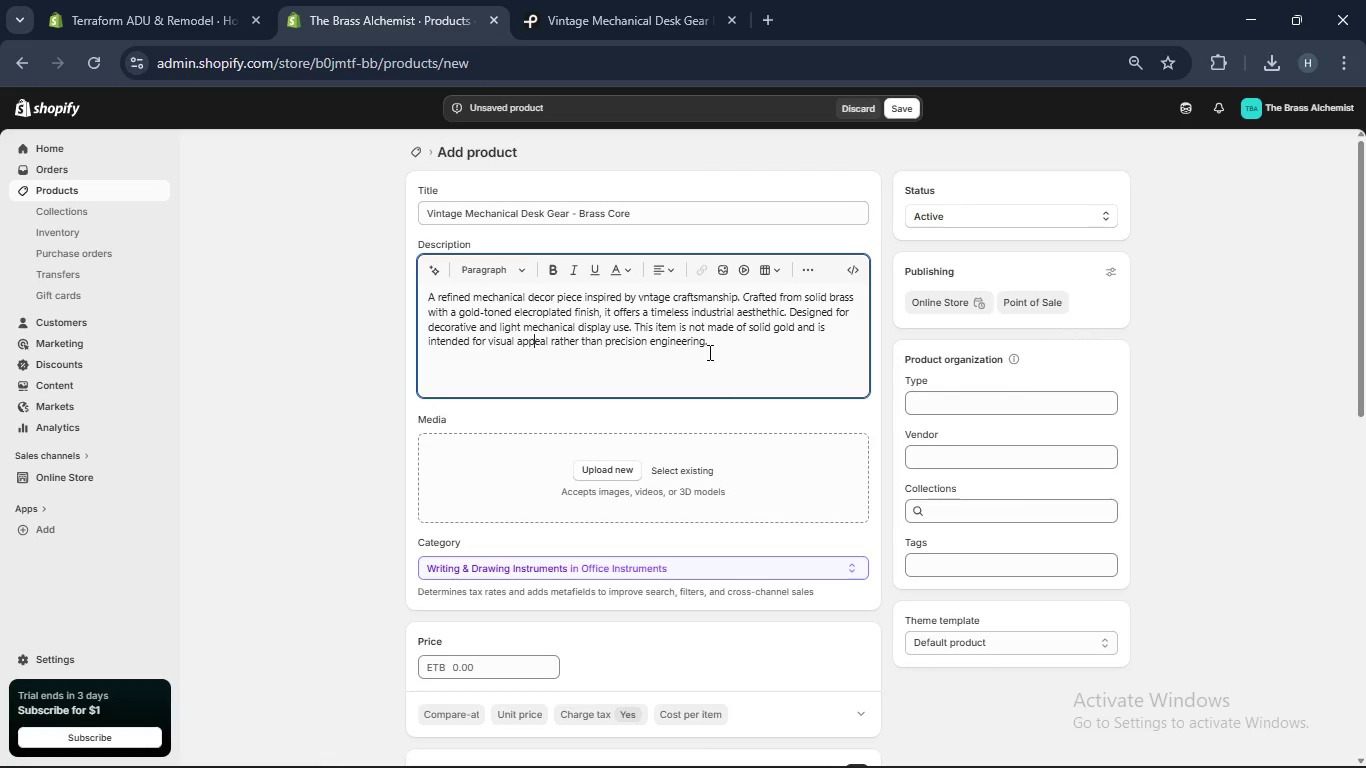 
left_click([708, 352])
 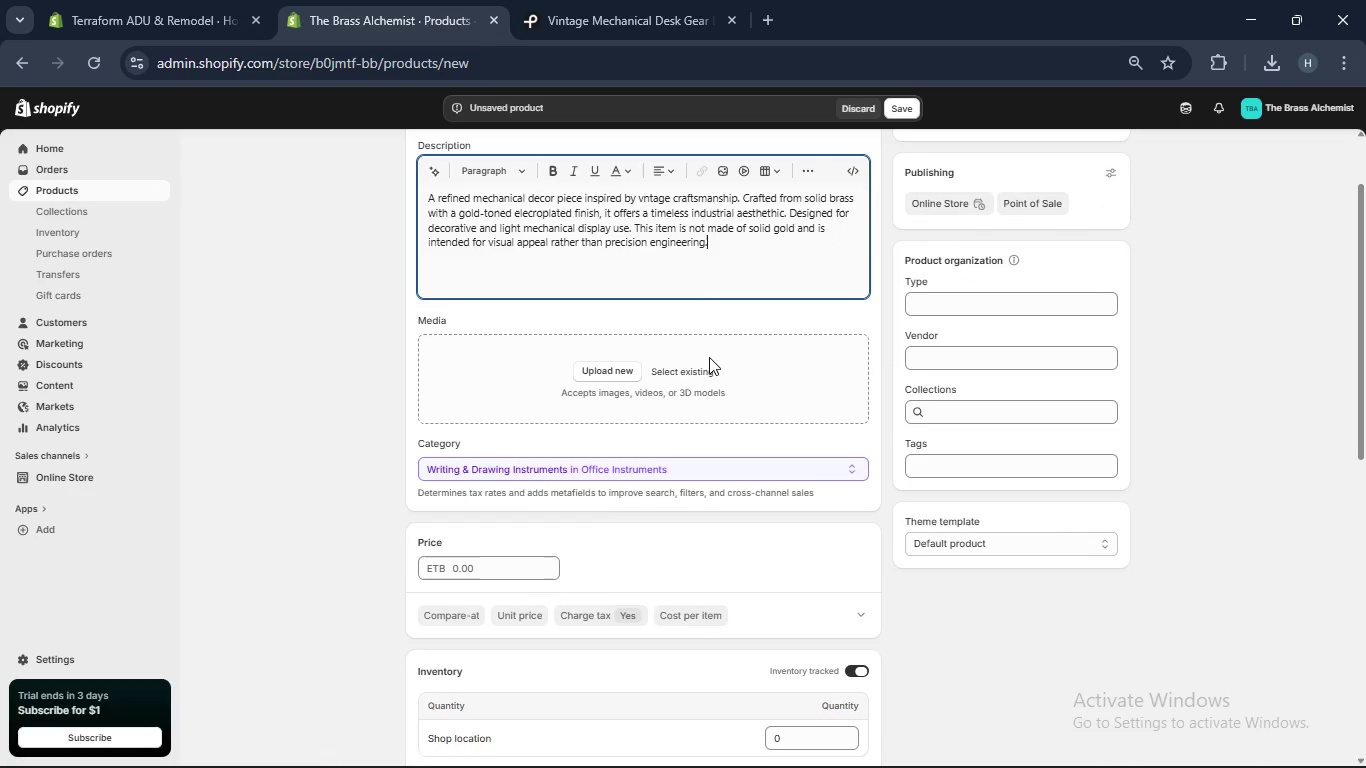 
scroll: coordinate [710, 356], scroll_direction: down, amount: 1.0
 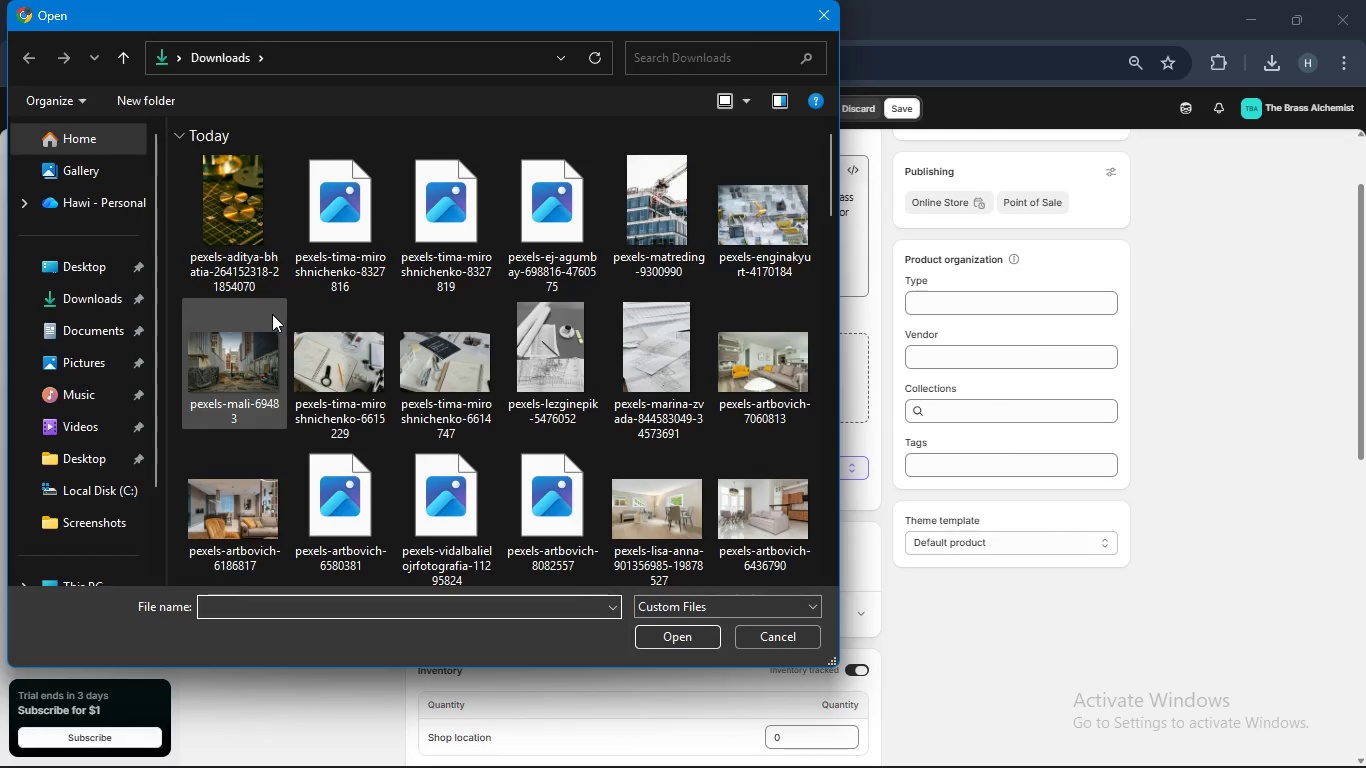 
hold_key(key=ControlLeft, duration=2.11)
 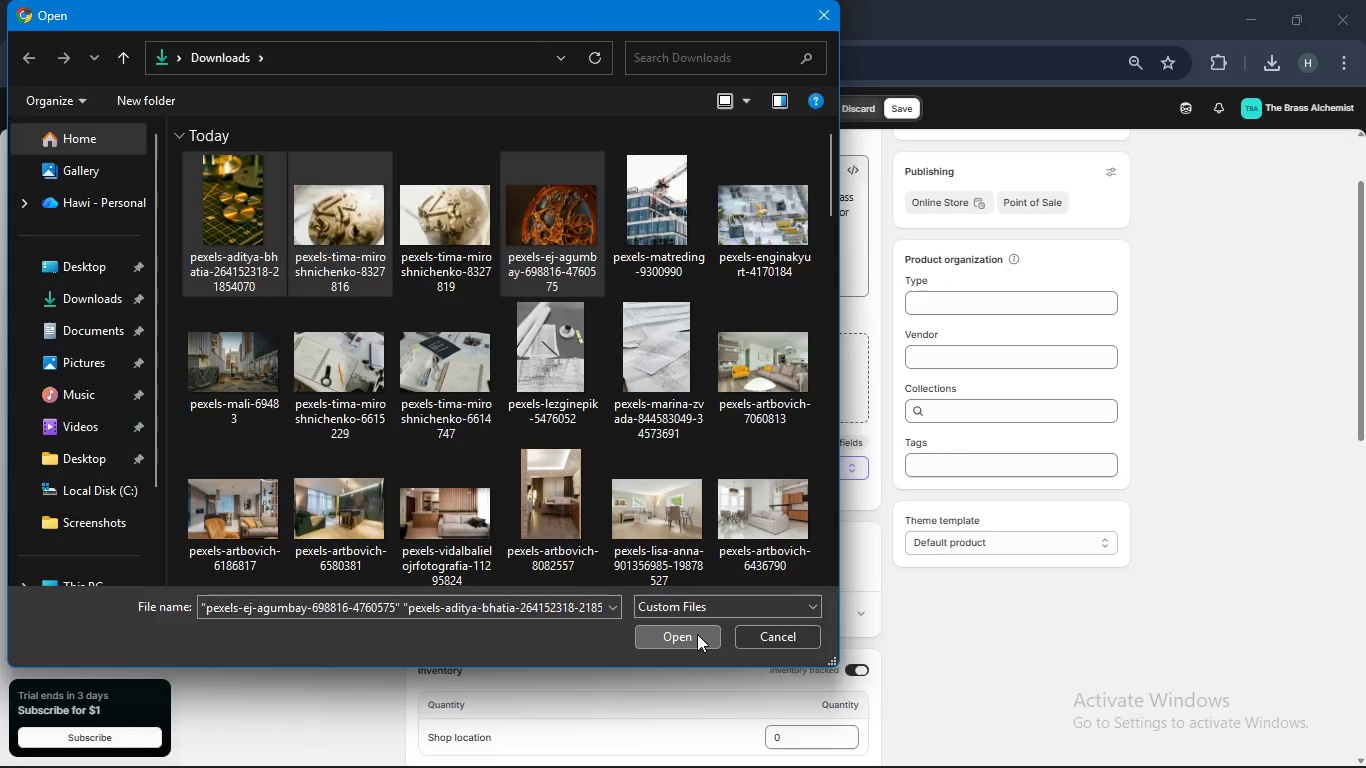 
left_click([697, 634])
 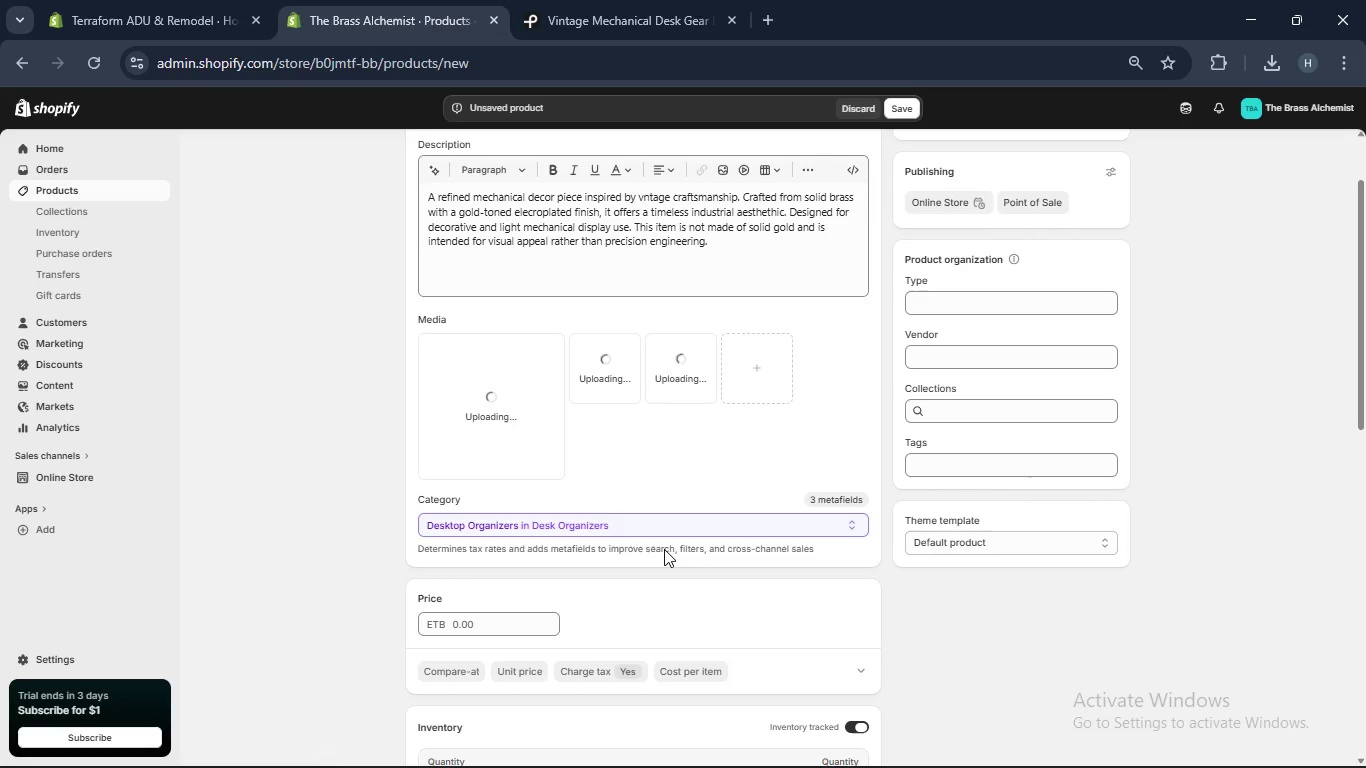 
scroll: coordinate [658, 548], scroll_direction: down, amount: 2.0
 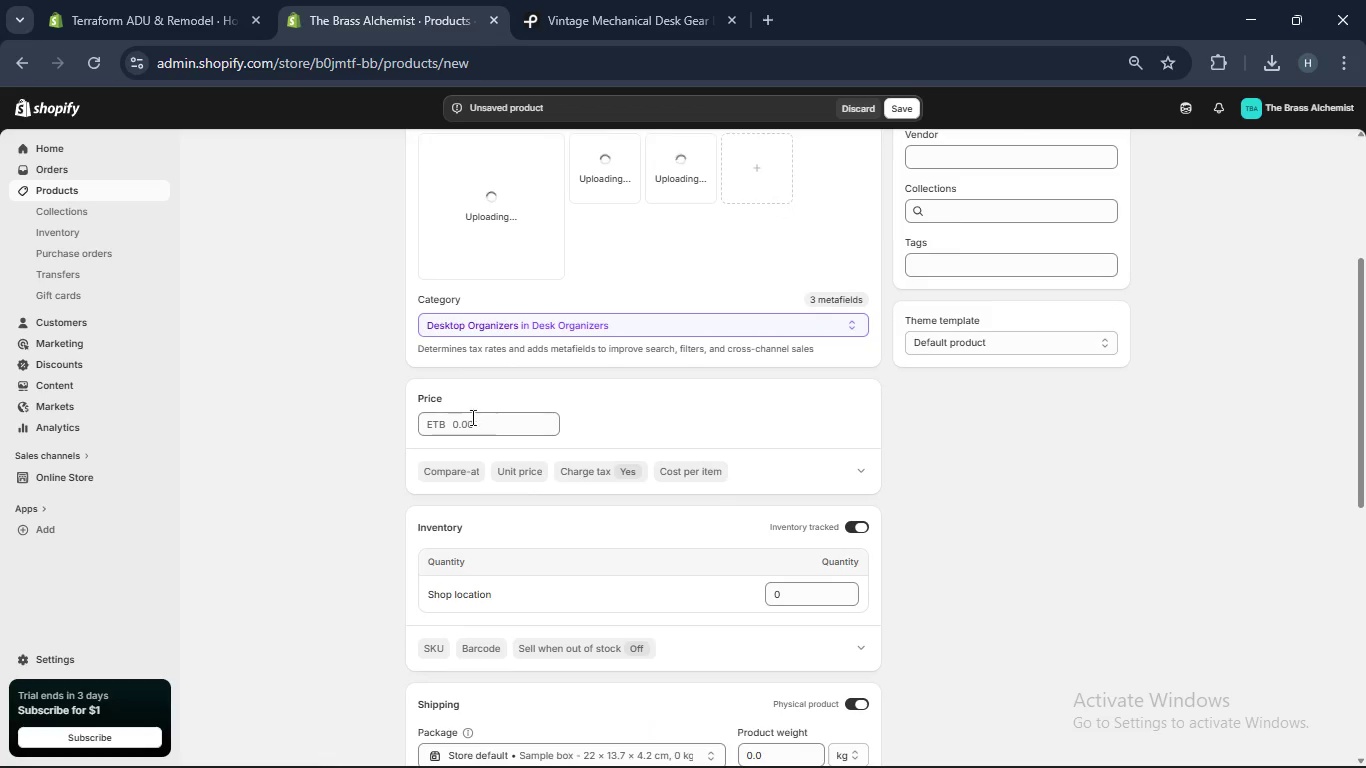 
left_click([471, 421])
 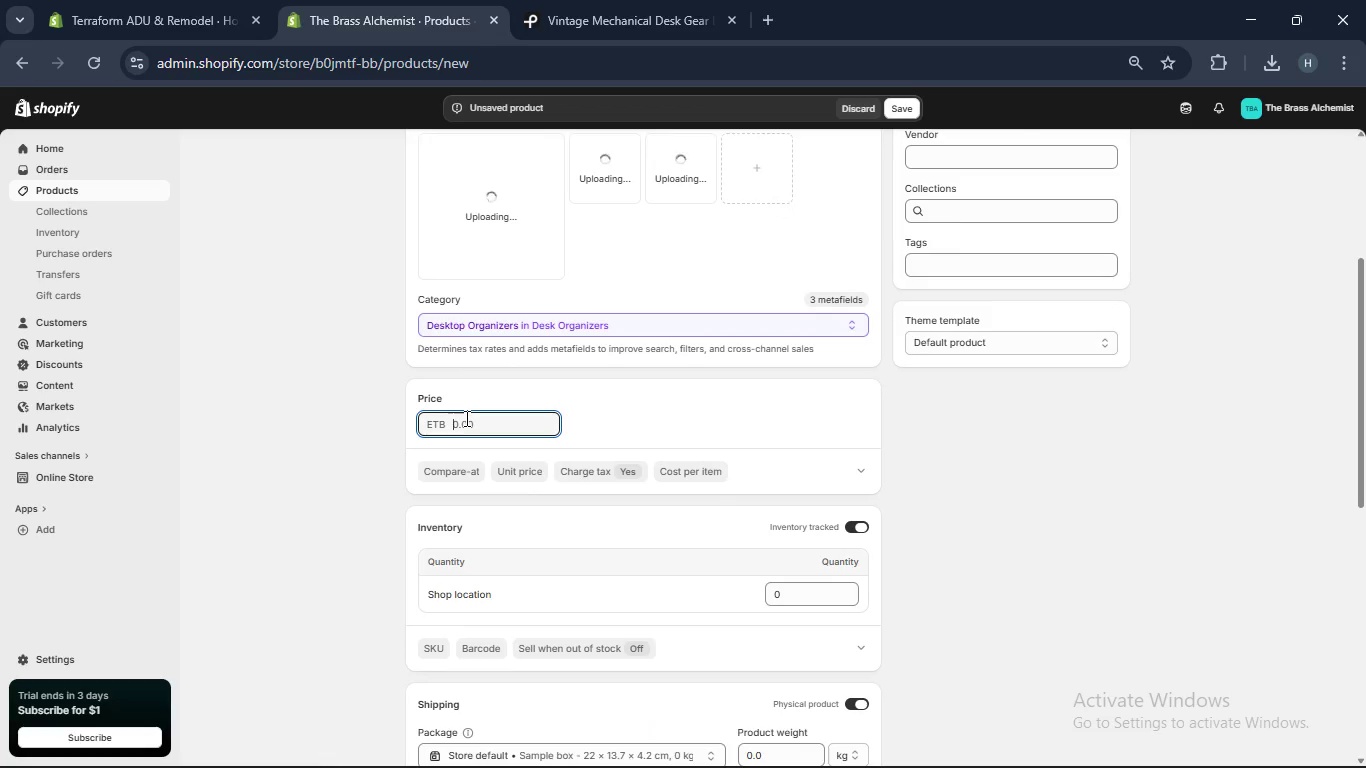 
key(Numpad1)
 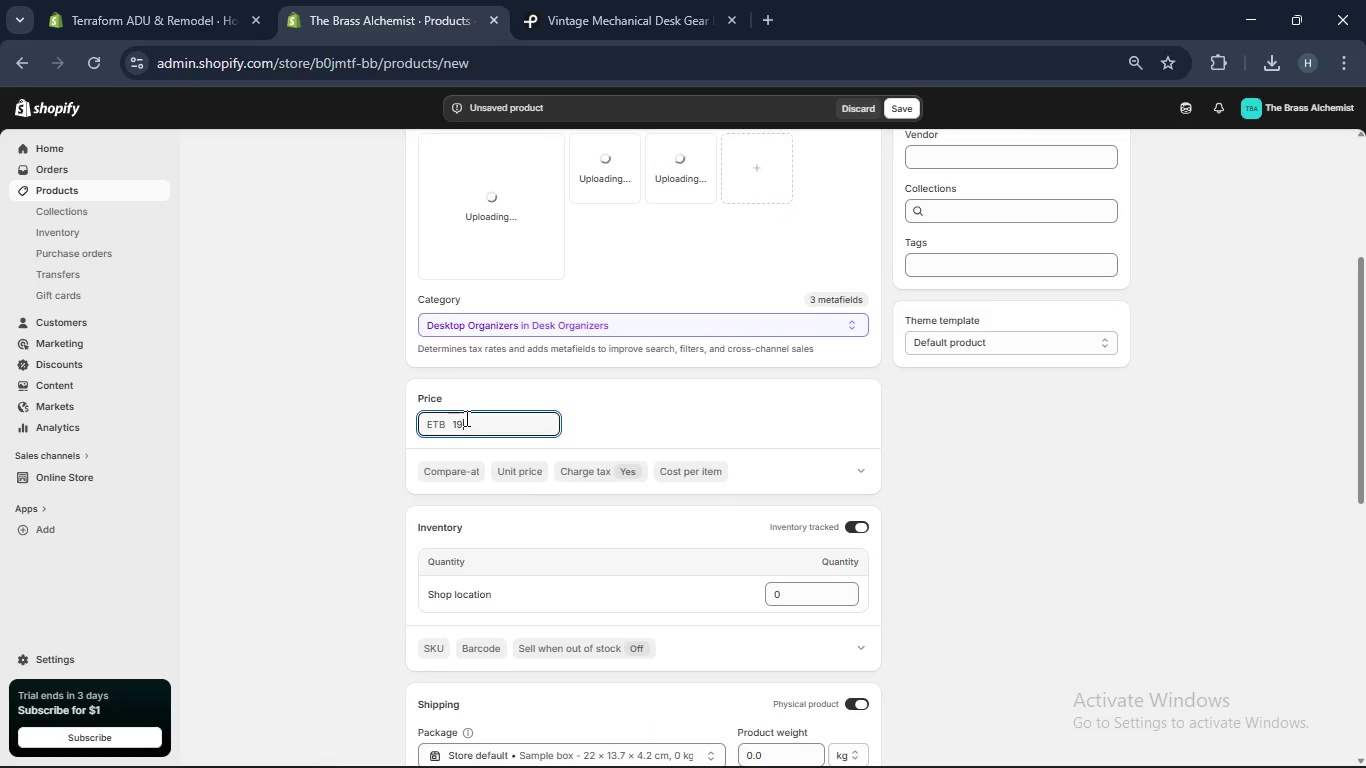 
key(Numpad9)
 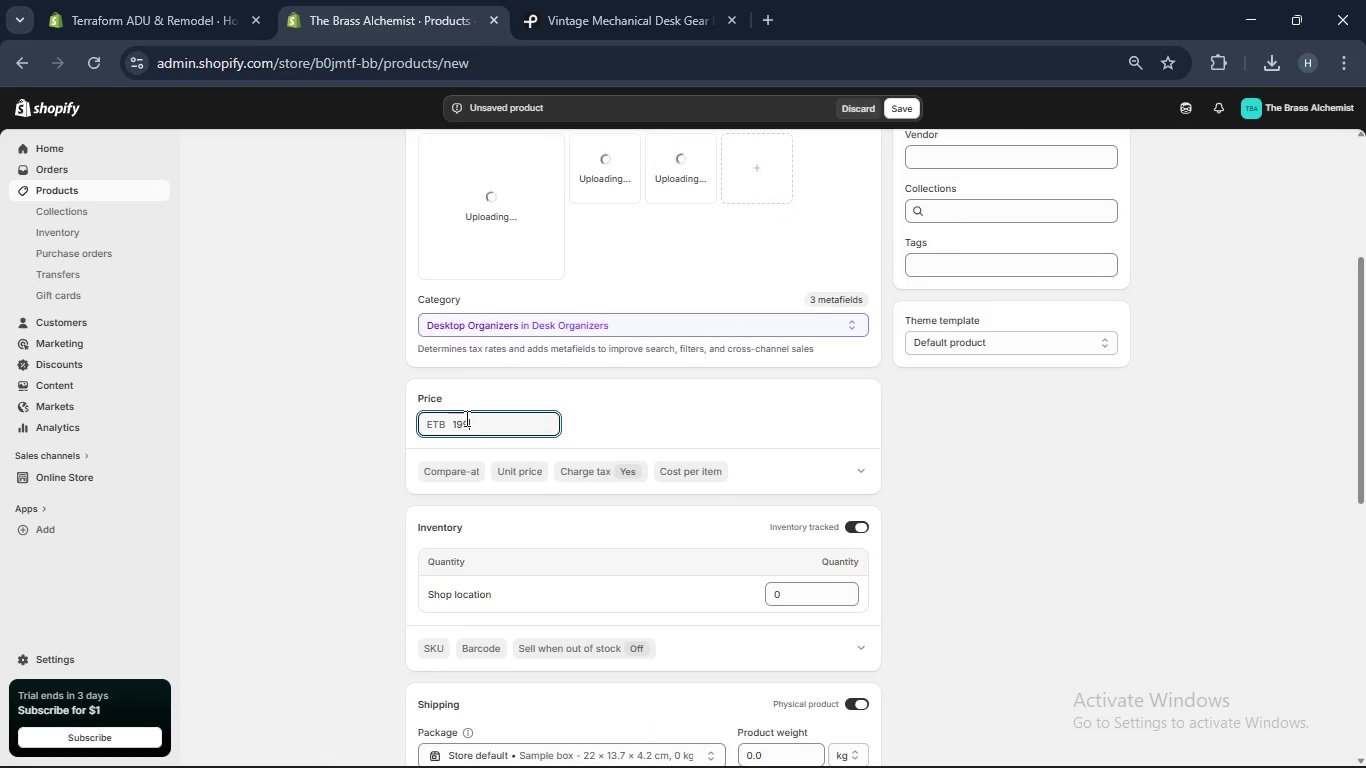 
key(Numpad9)
 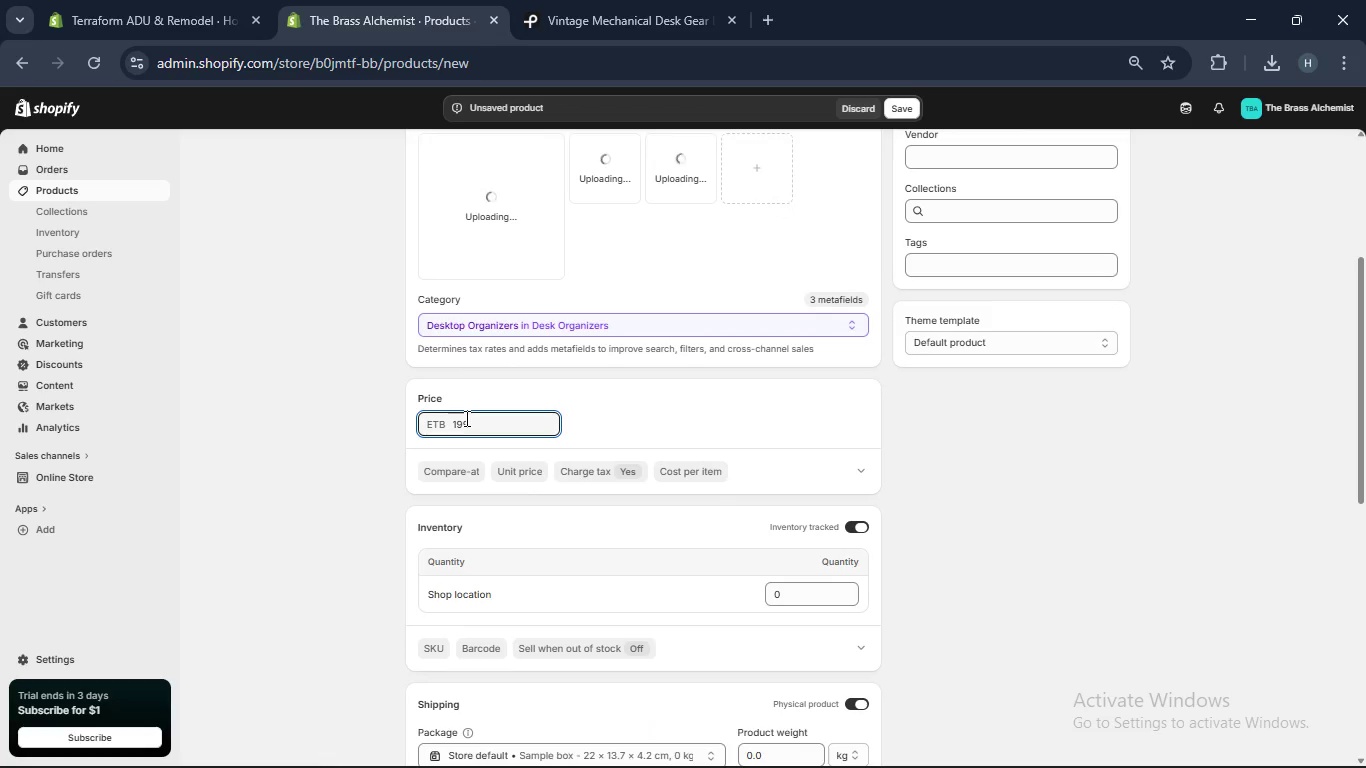 
key(Period)
 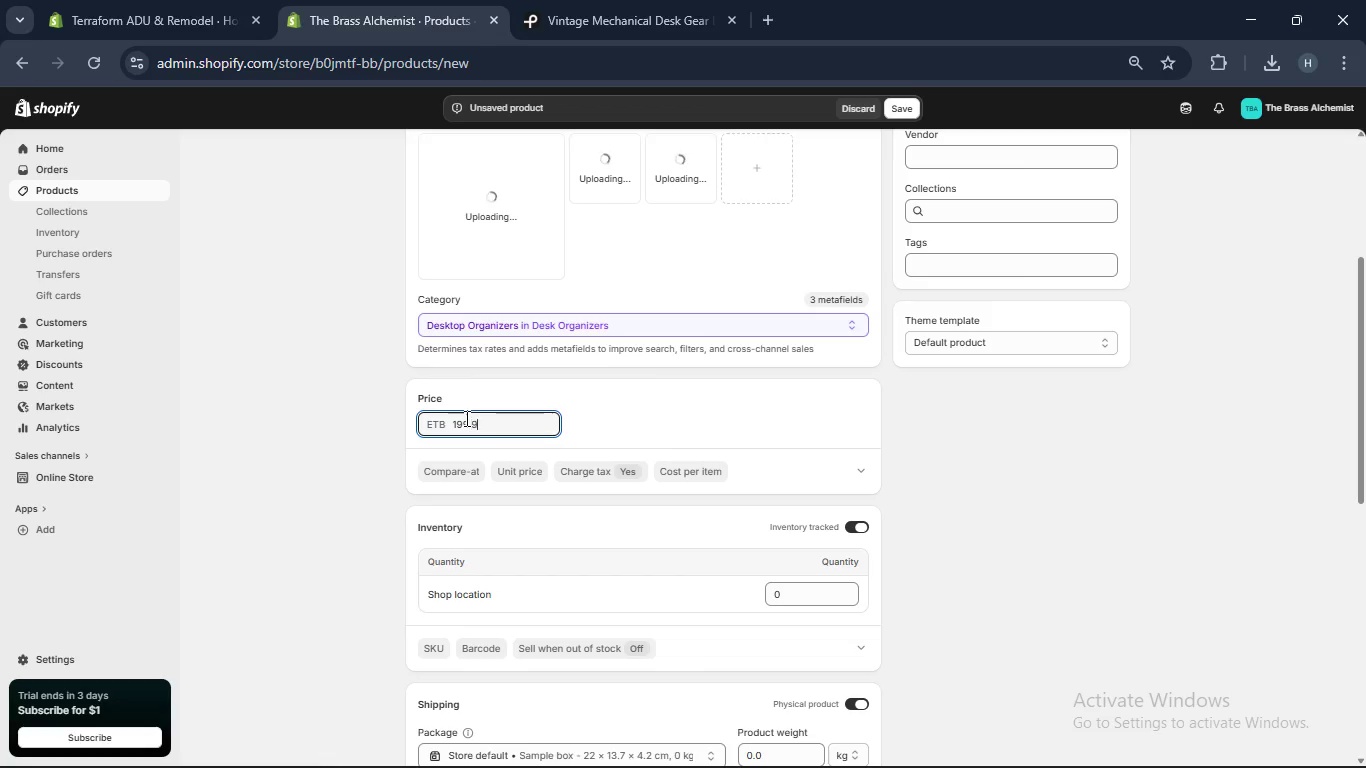 
key(Numpad9)
 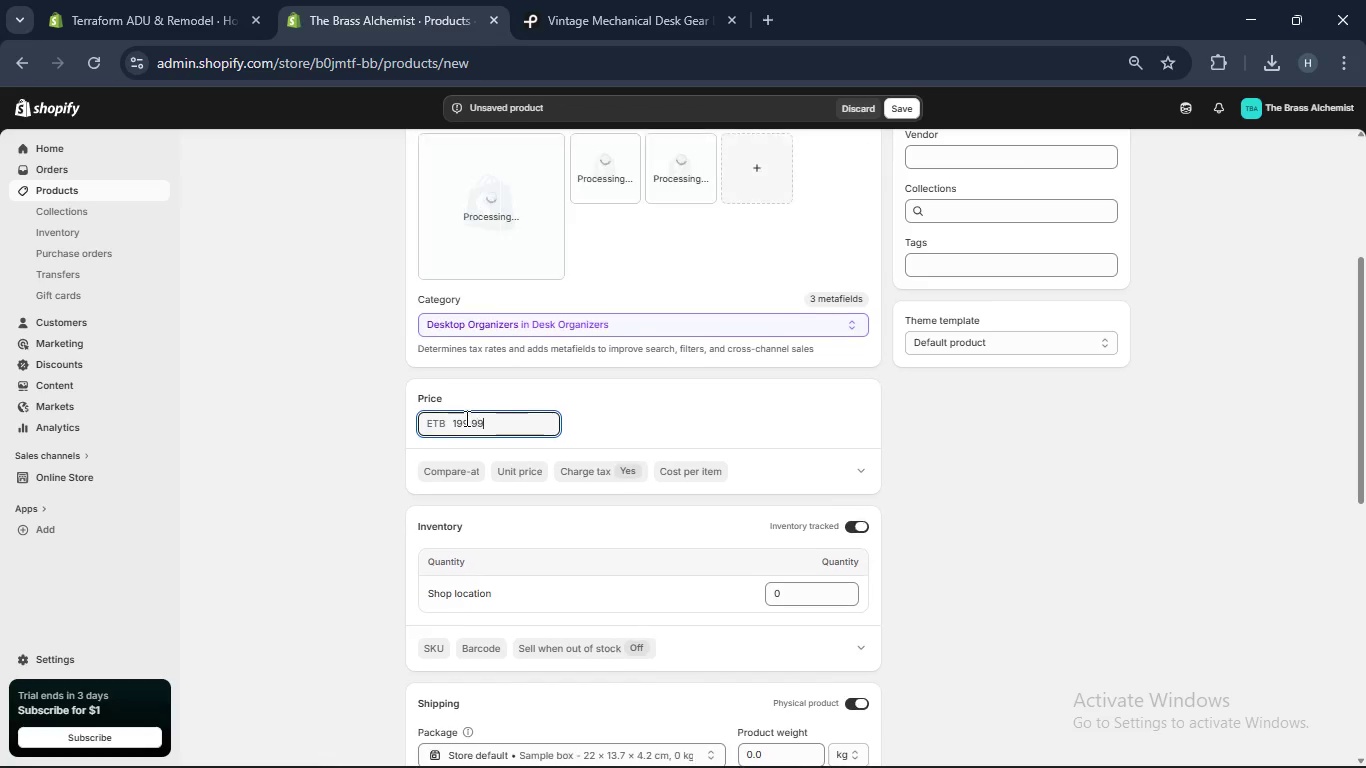 
key(Numpad9)
 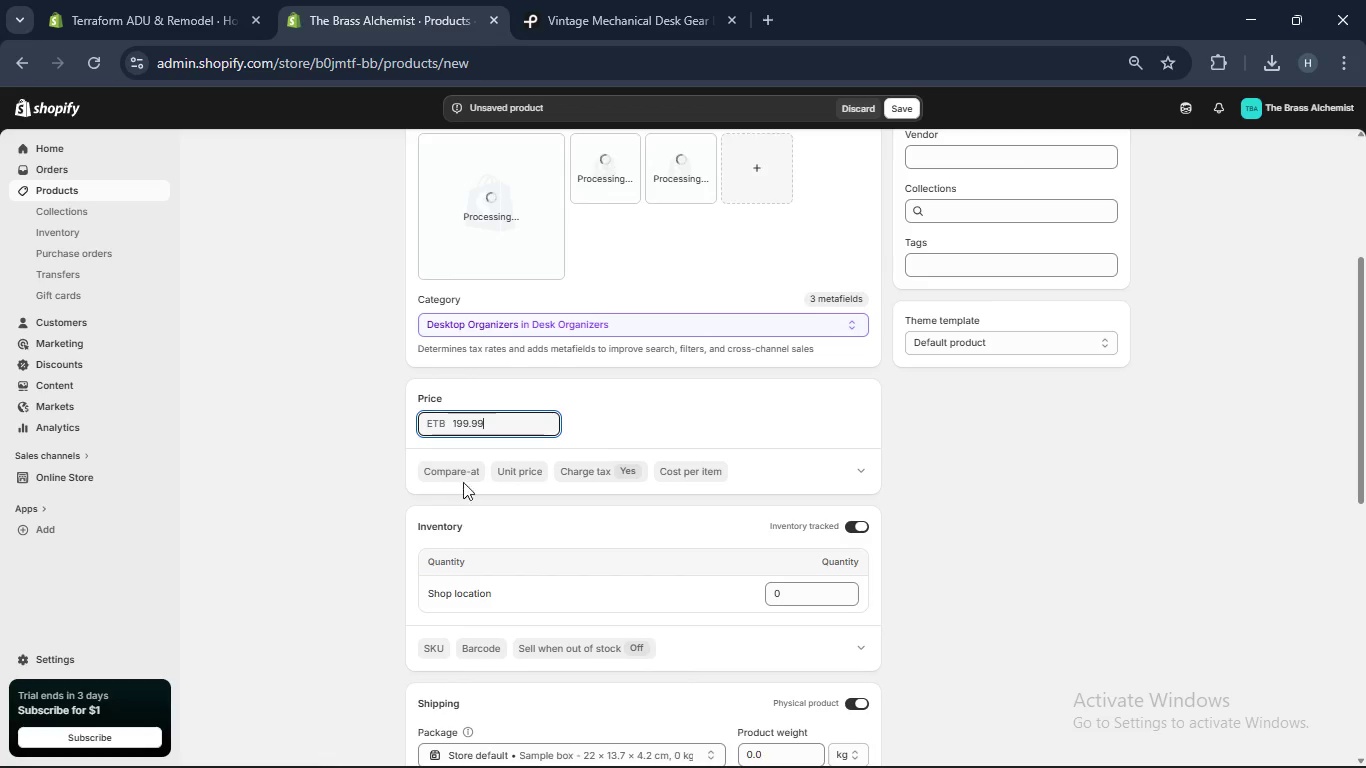 
left_click([463, 475])
 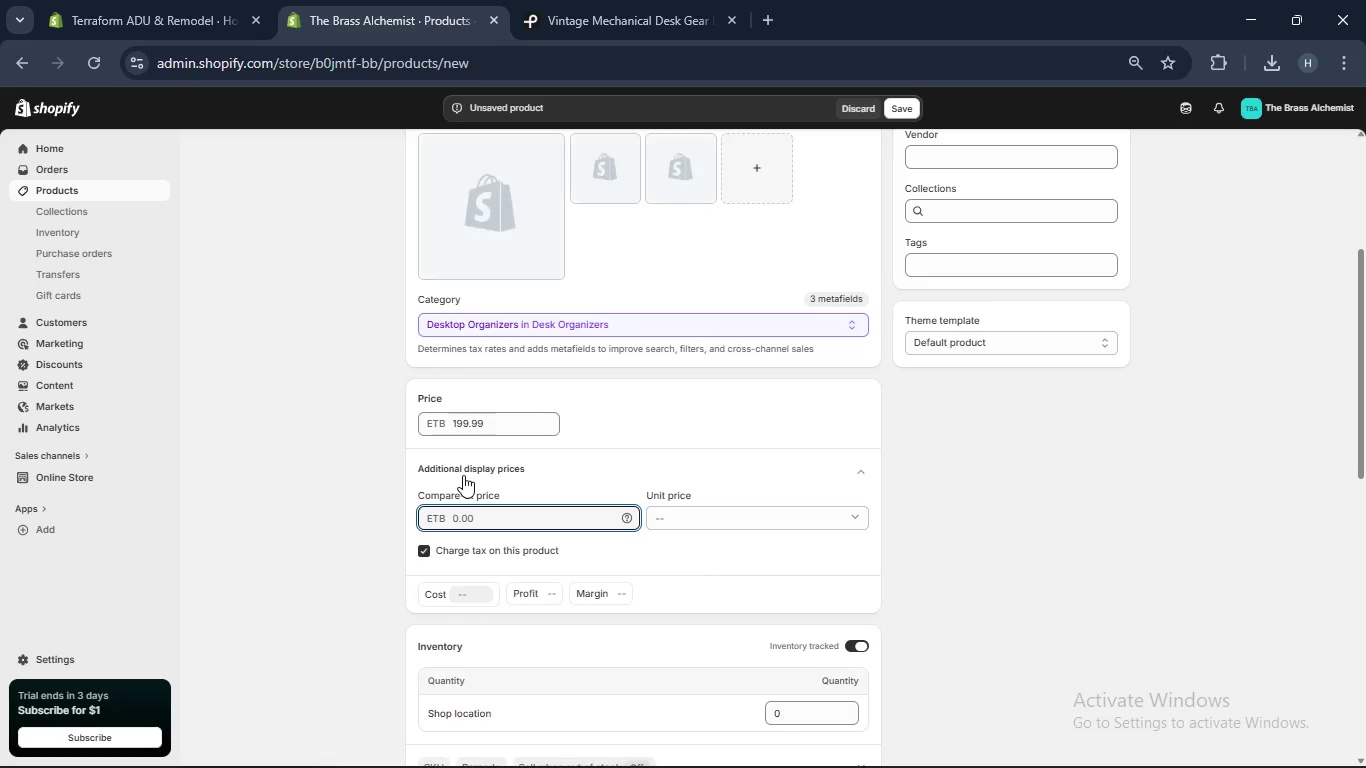 
key(Numpad3)
 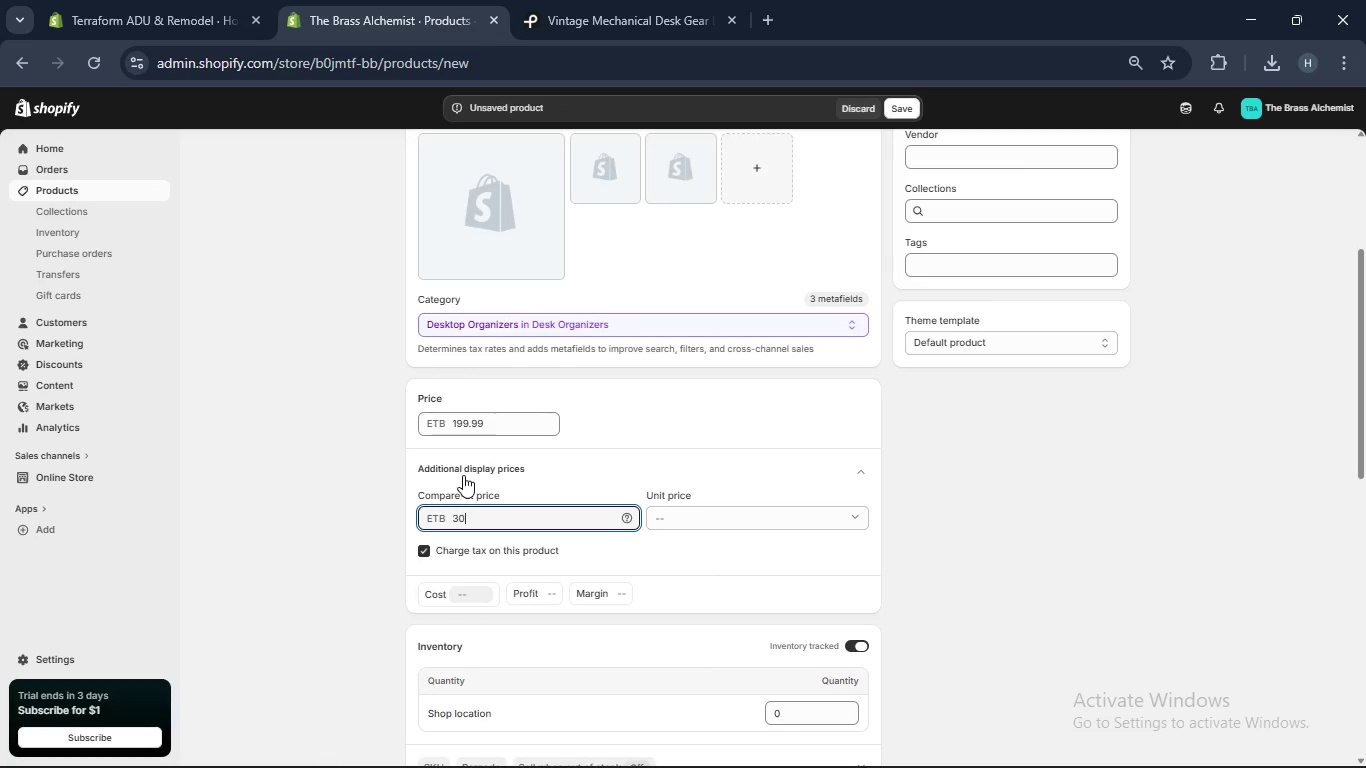 
key(Numpad0)
 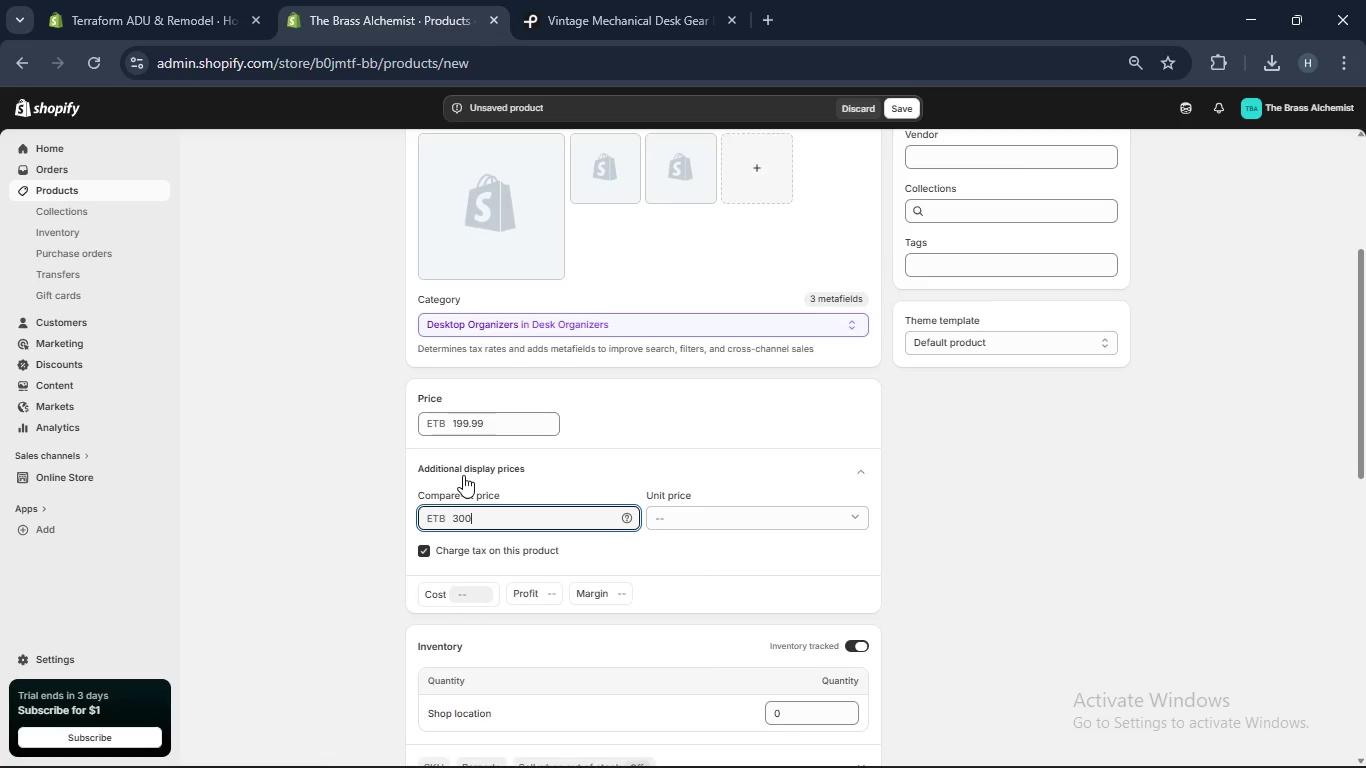 
key(Numpad0)
 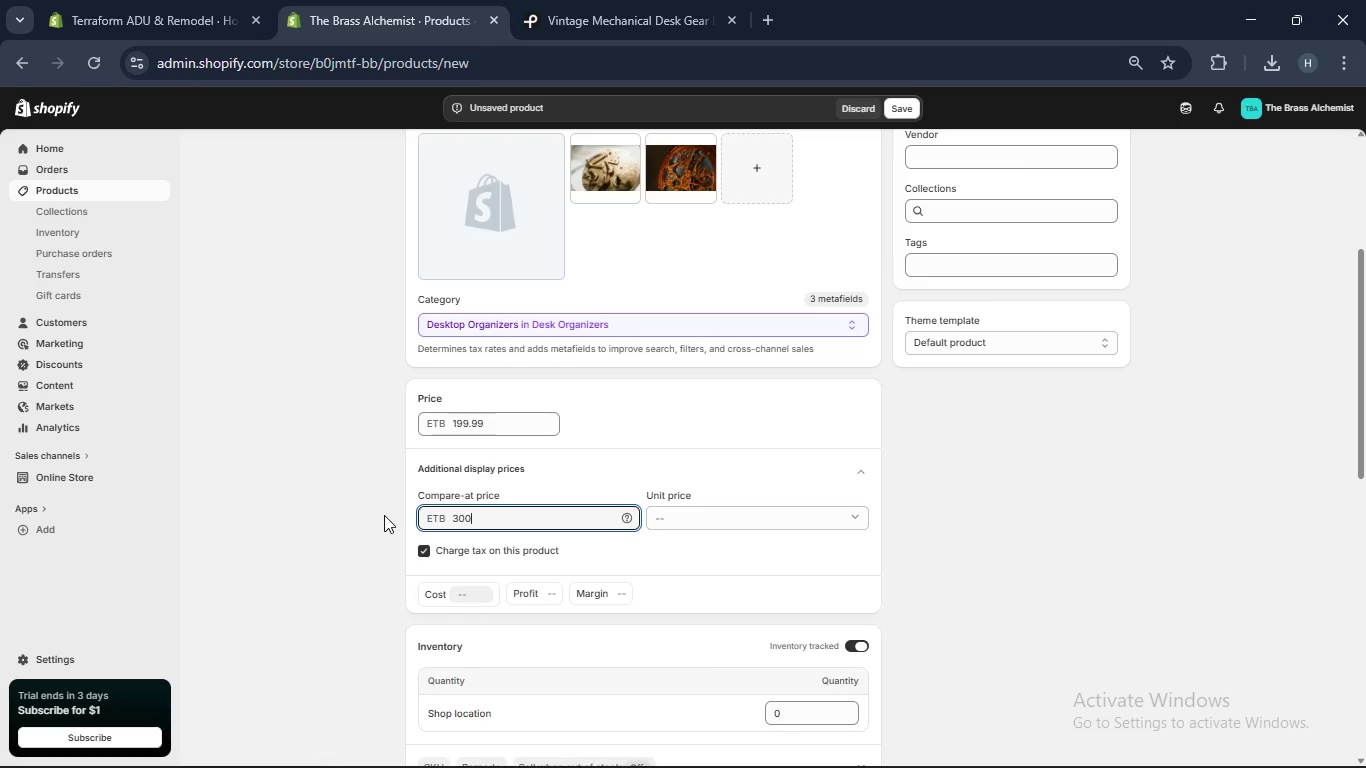 
left_click([333, 515])
 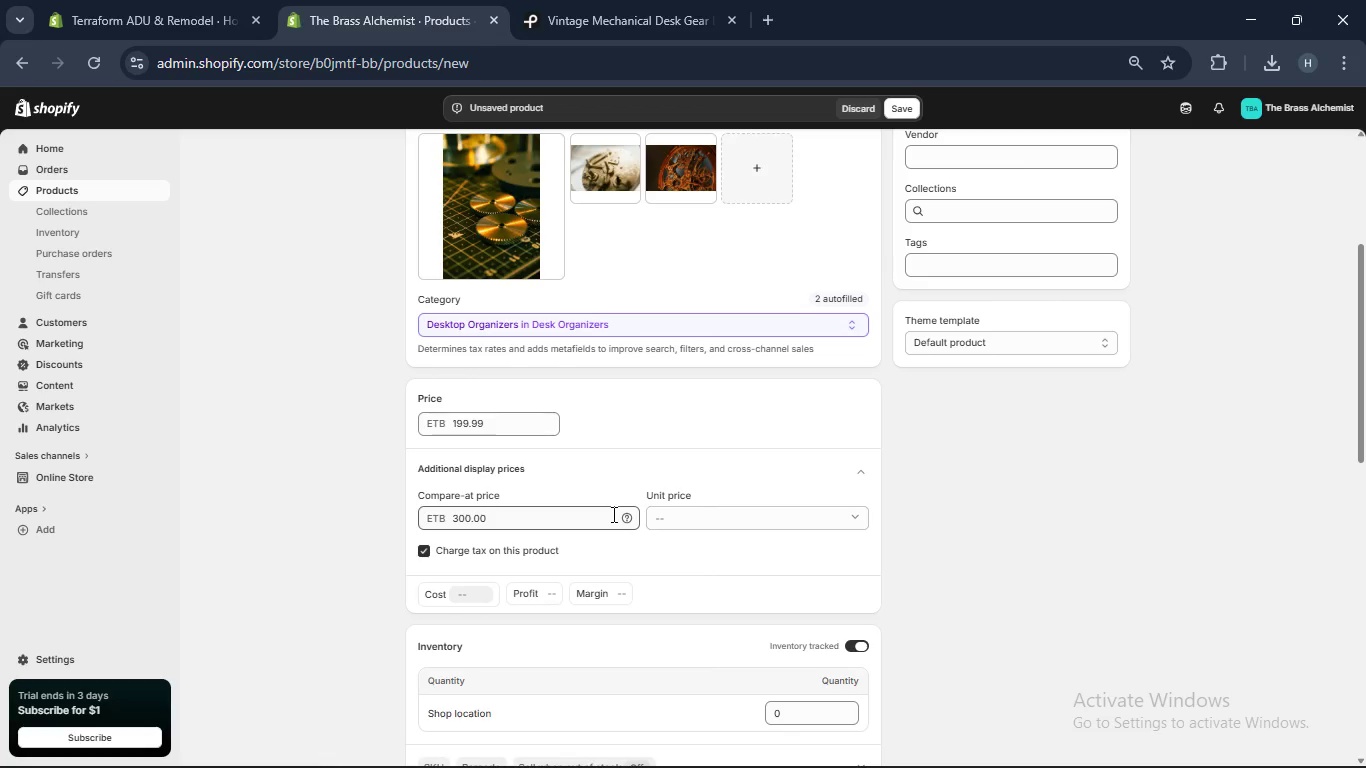 
scroll: coordinate [823, 559], scroll_direction: down, amount: 2.0
 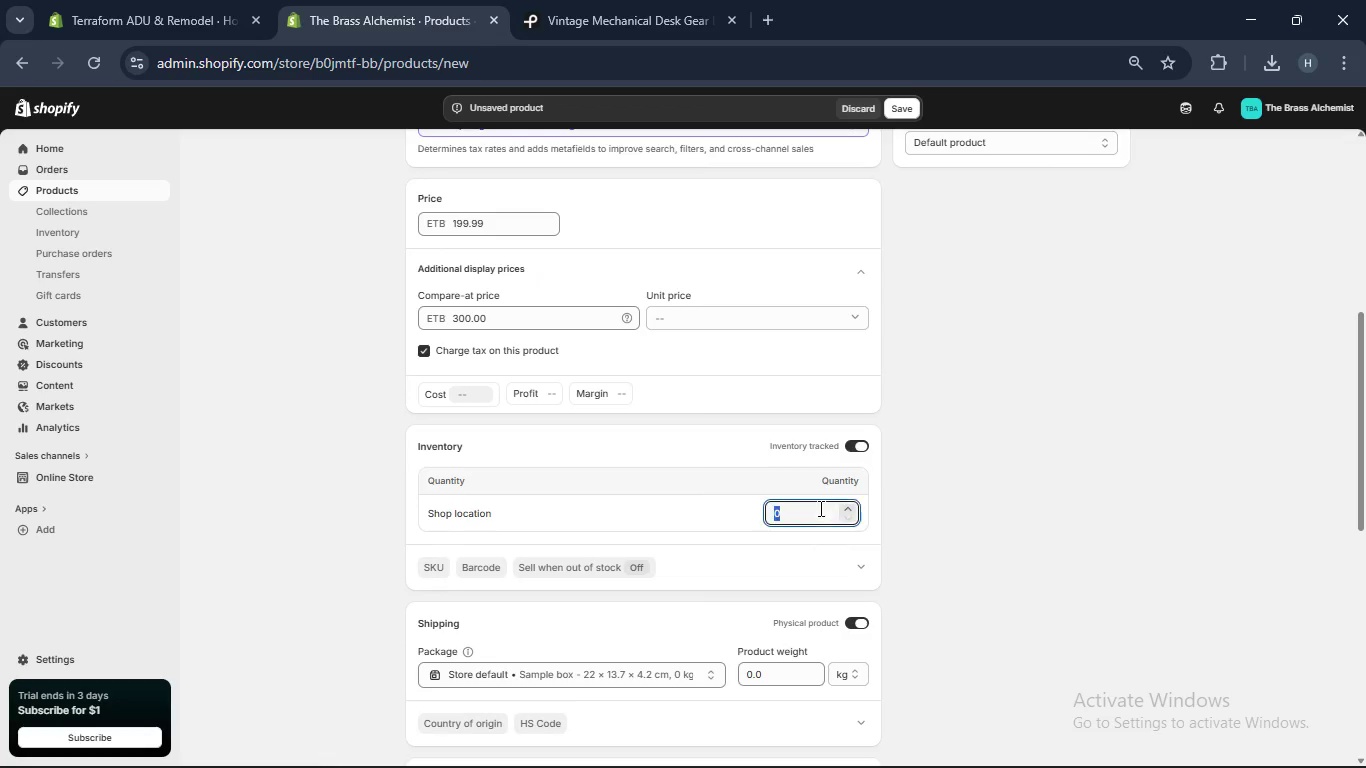 
left_click([819, 508])
 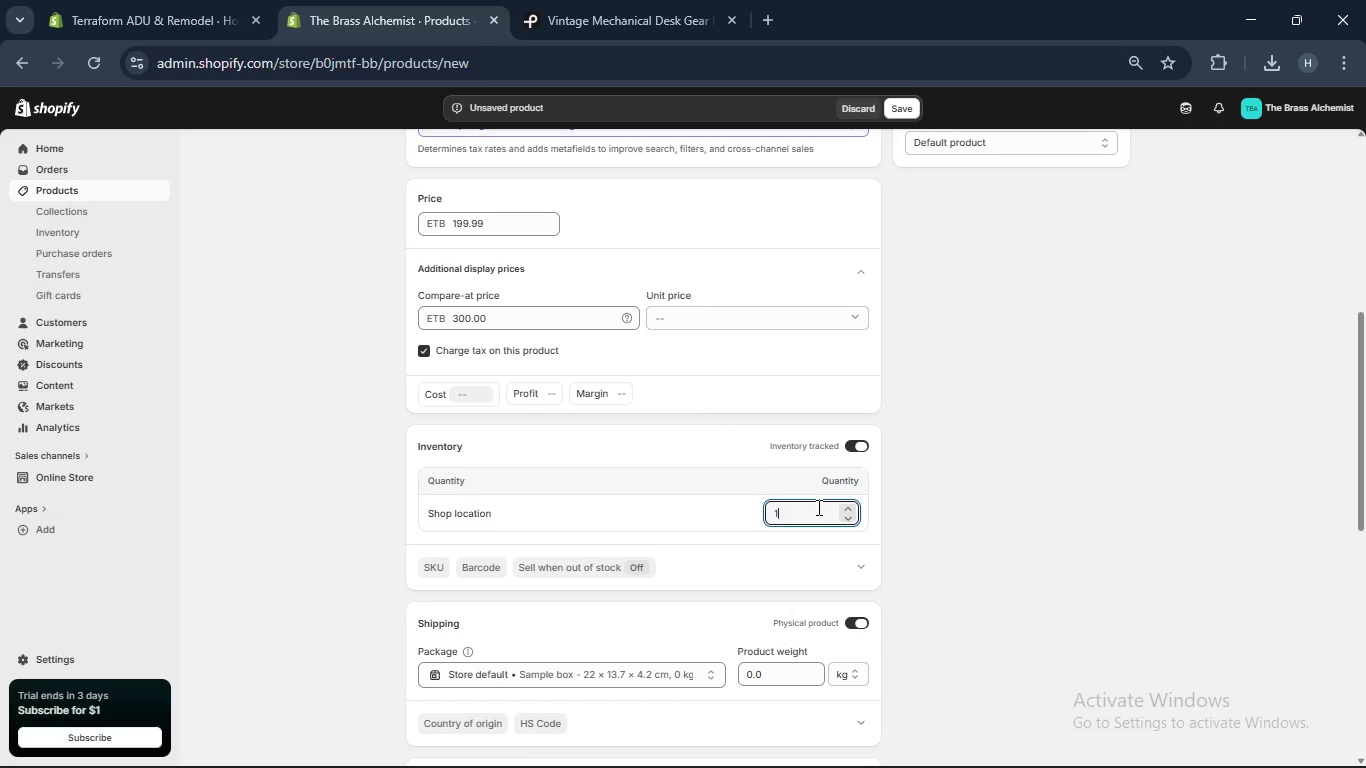 
key(Numpad1)
 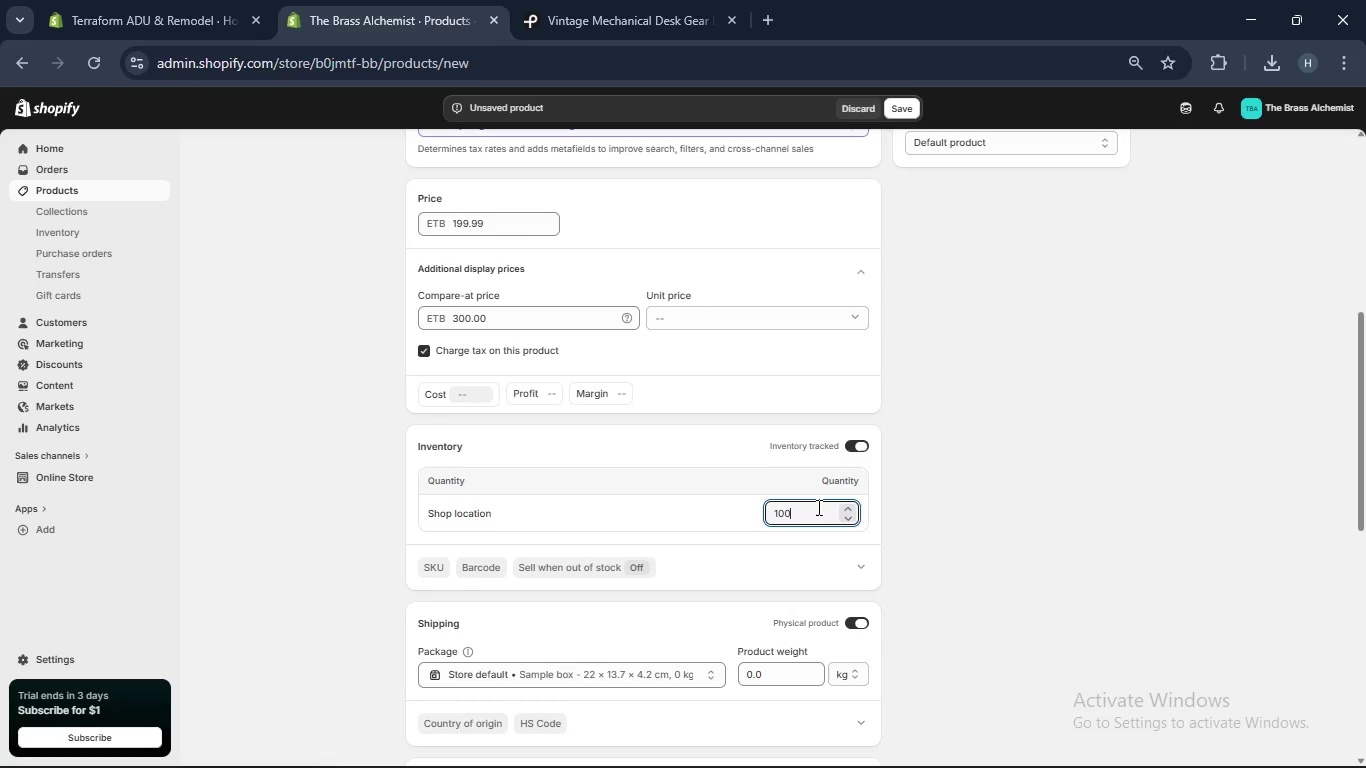 
key(Numpad0)
 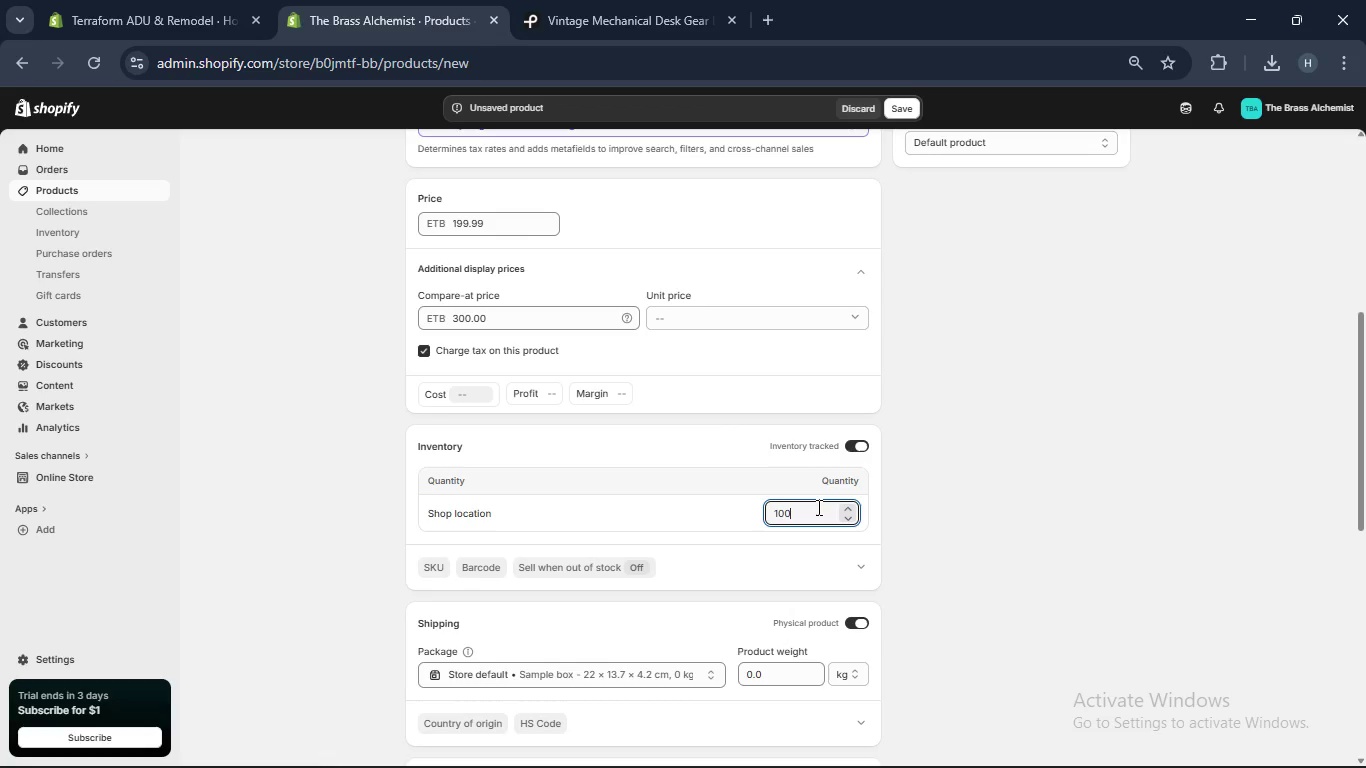 
key(Numpad0)
 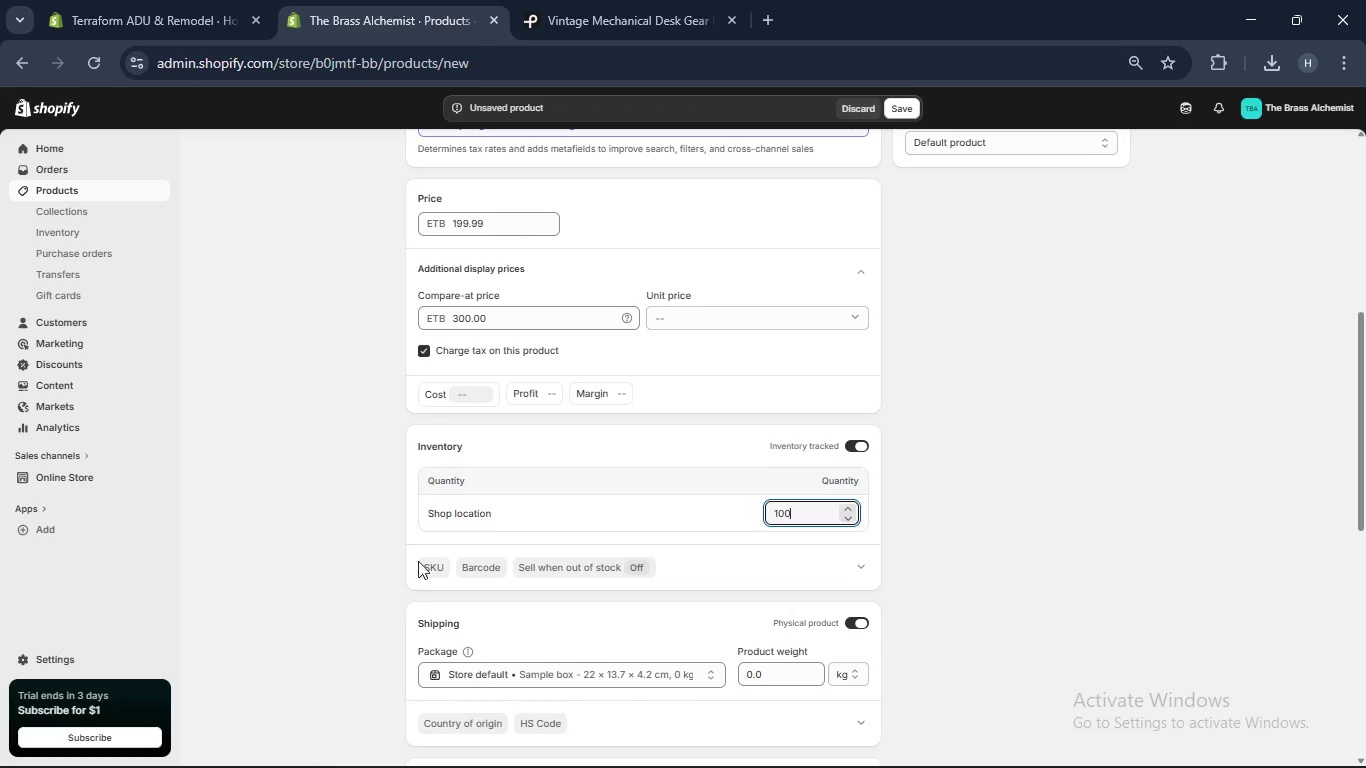 
left_click([428, 561])
 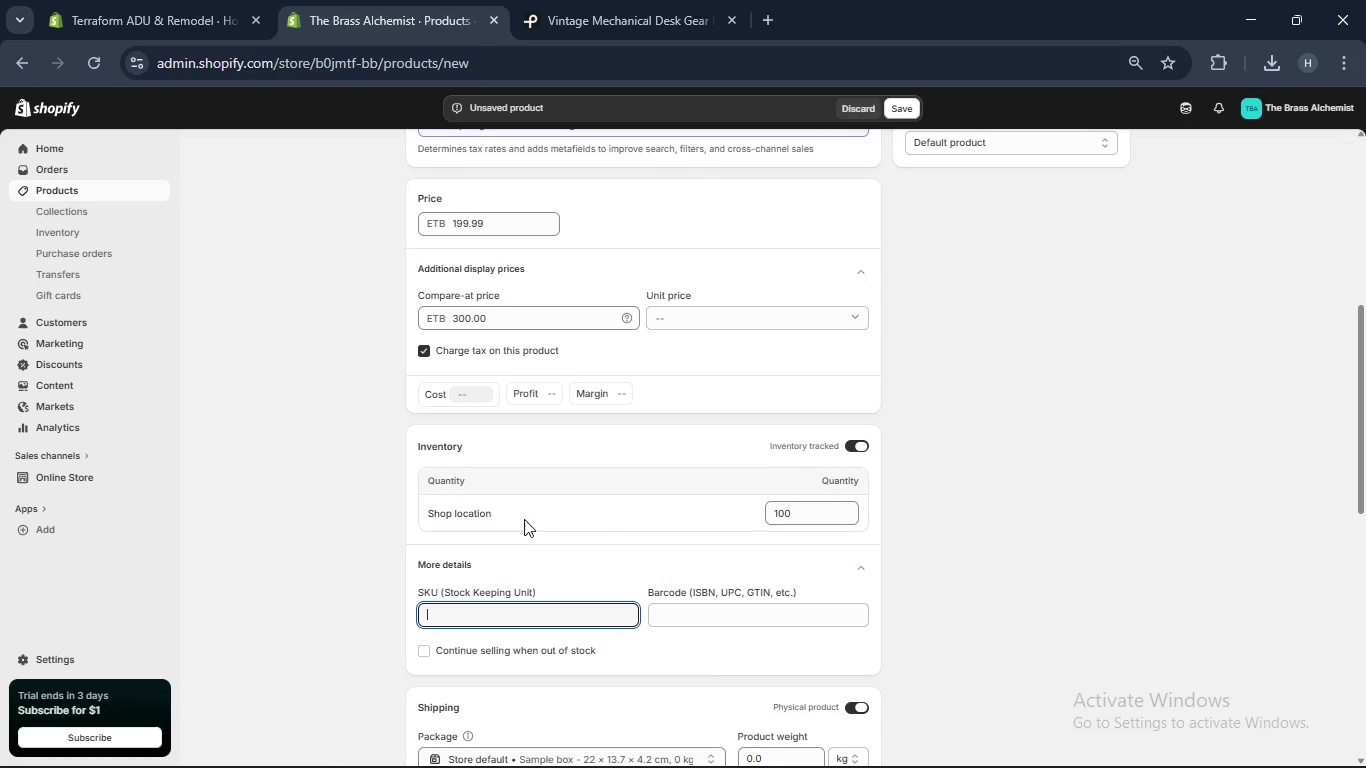 
scroll: coordinate [524, 519], scroll_direction: down, amount: 1.0
 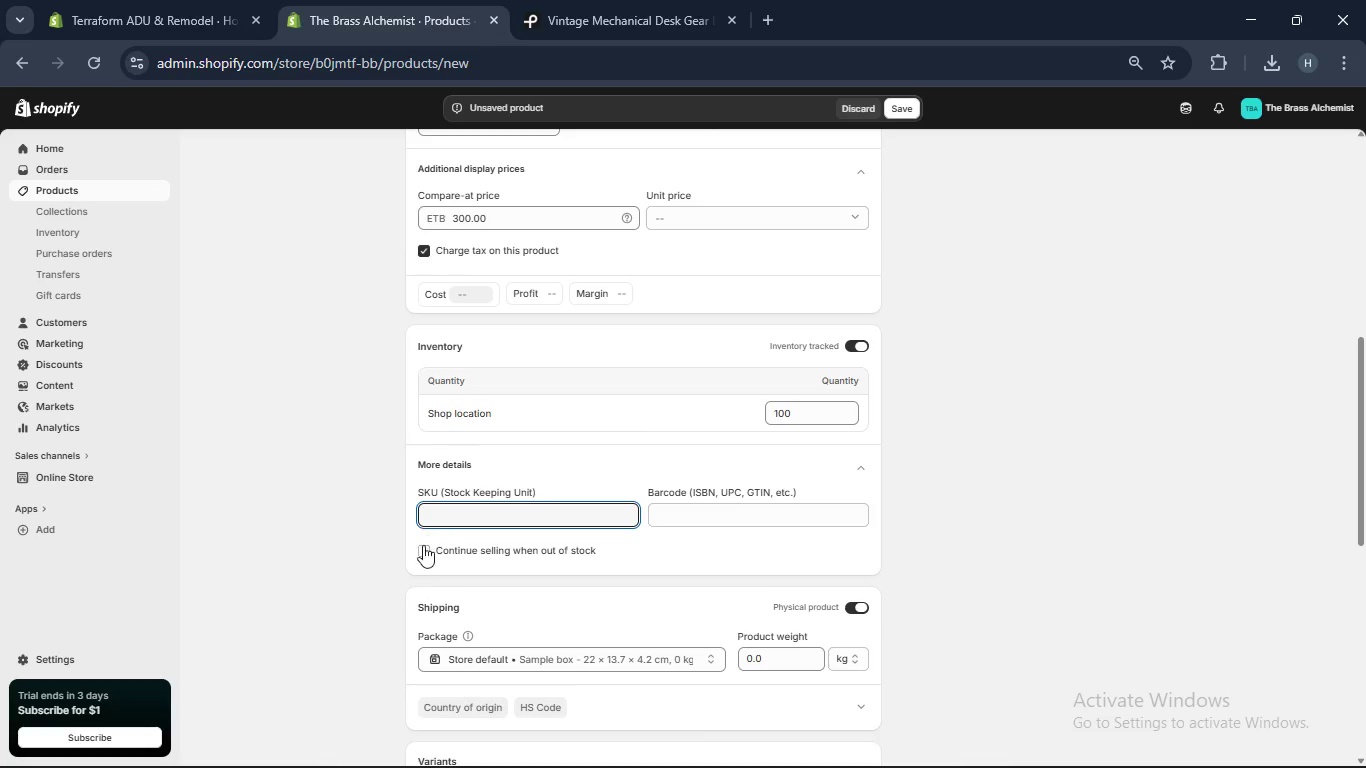 
left_click([423, 546])
 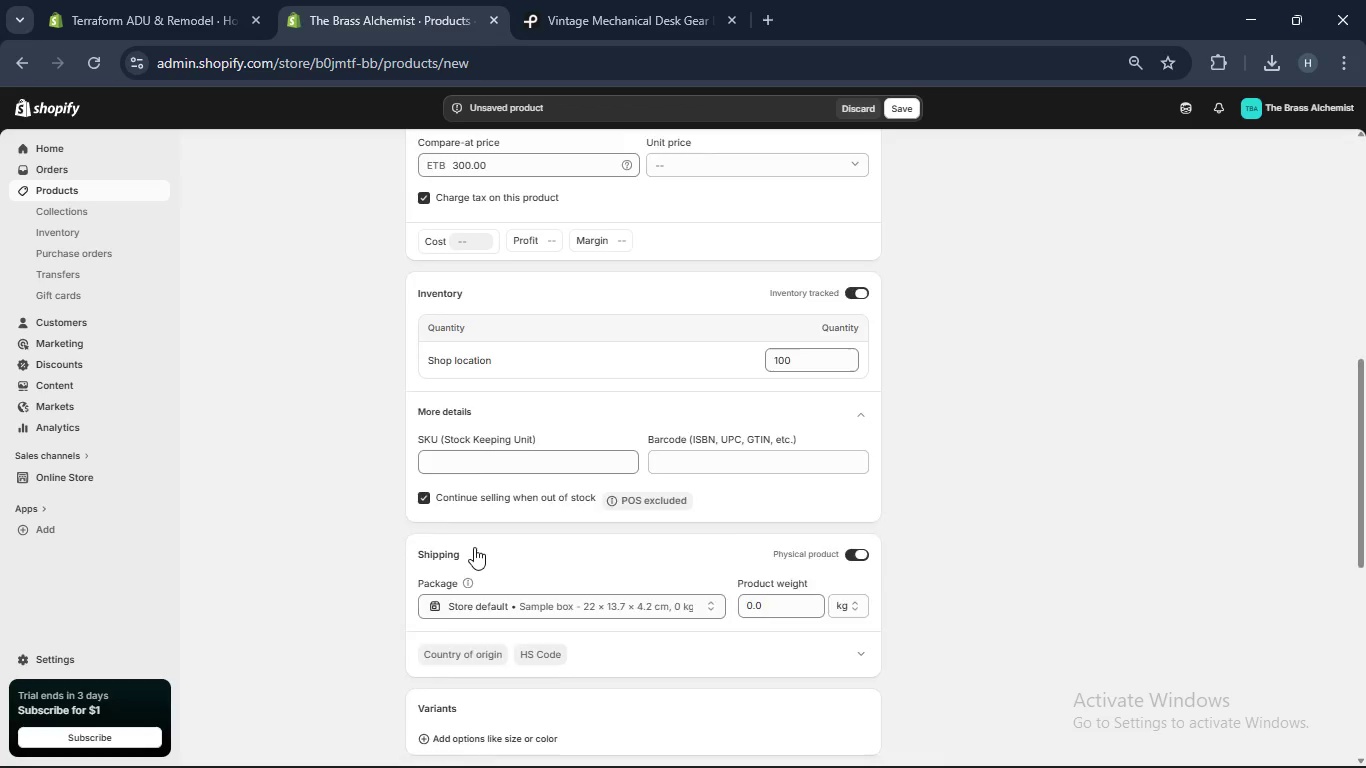 
scroll: coordinate [474, 547], scroll_direction: down, amount: 1.0
 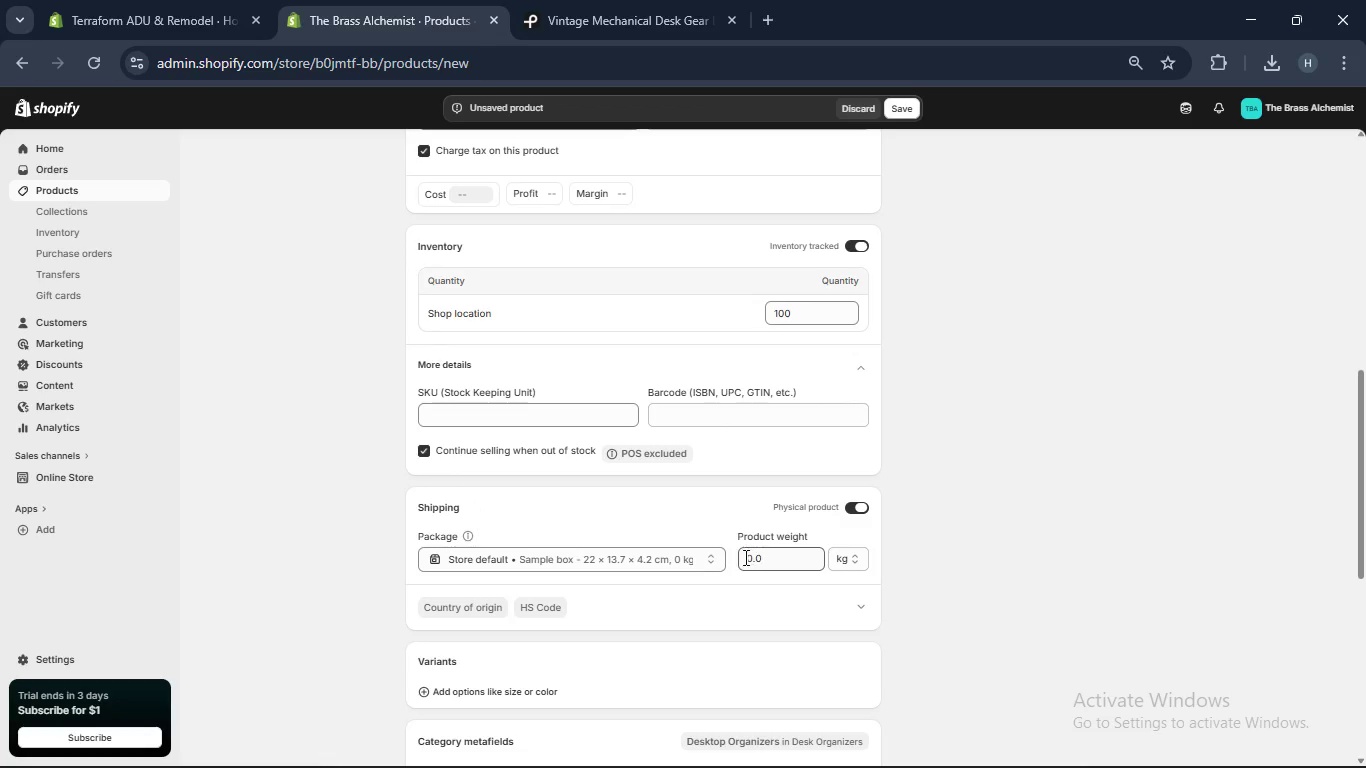 
left_click([750, 559])
 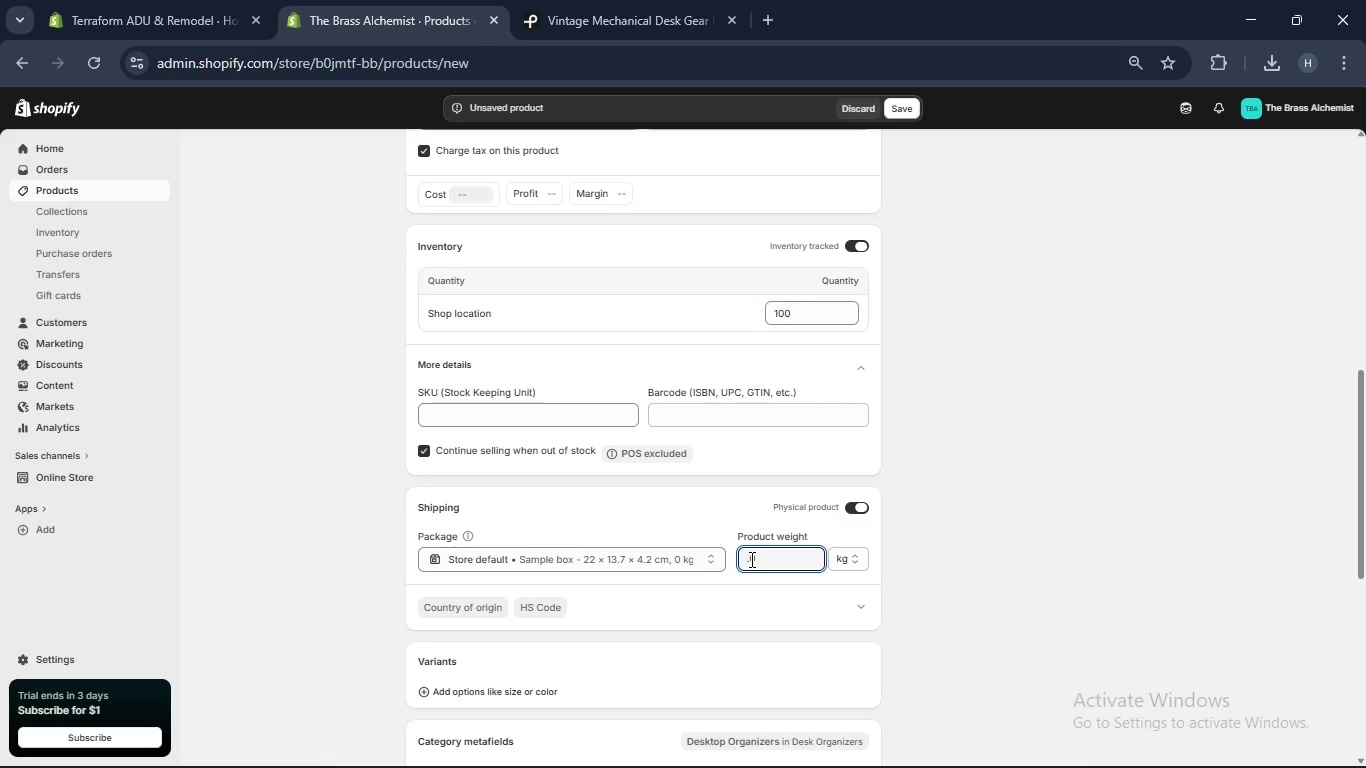 
key(Backspace)
 